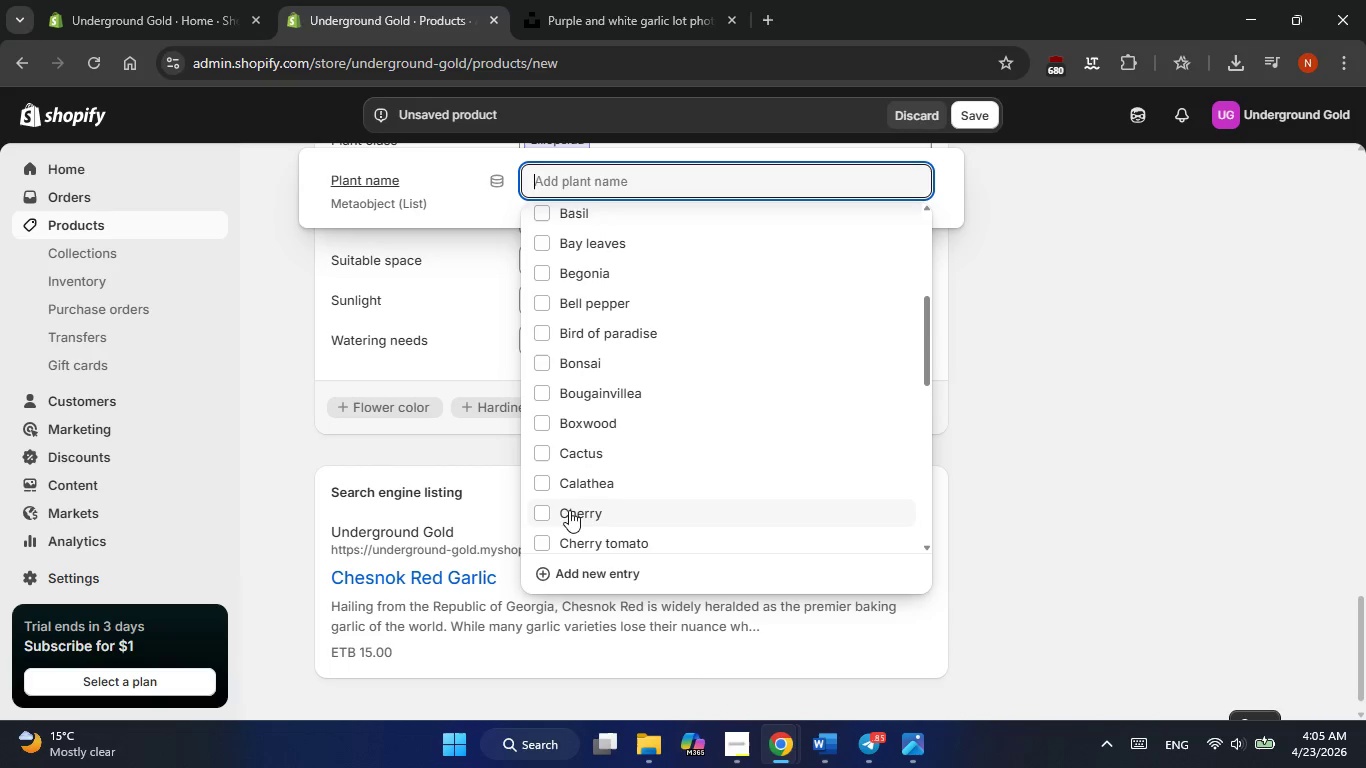 
wait(6.88)
 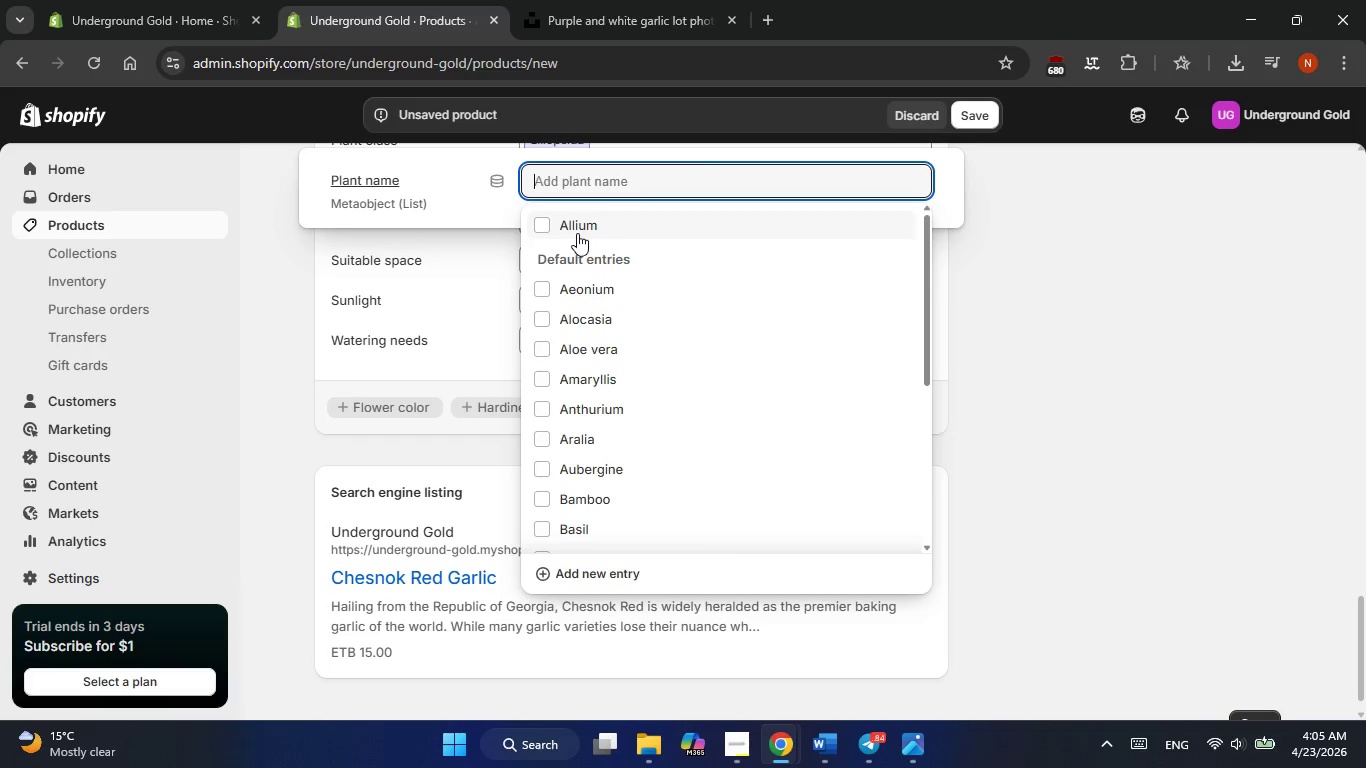 
type(garli)
 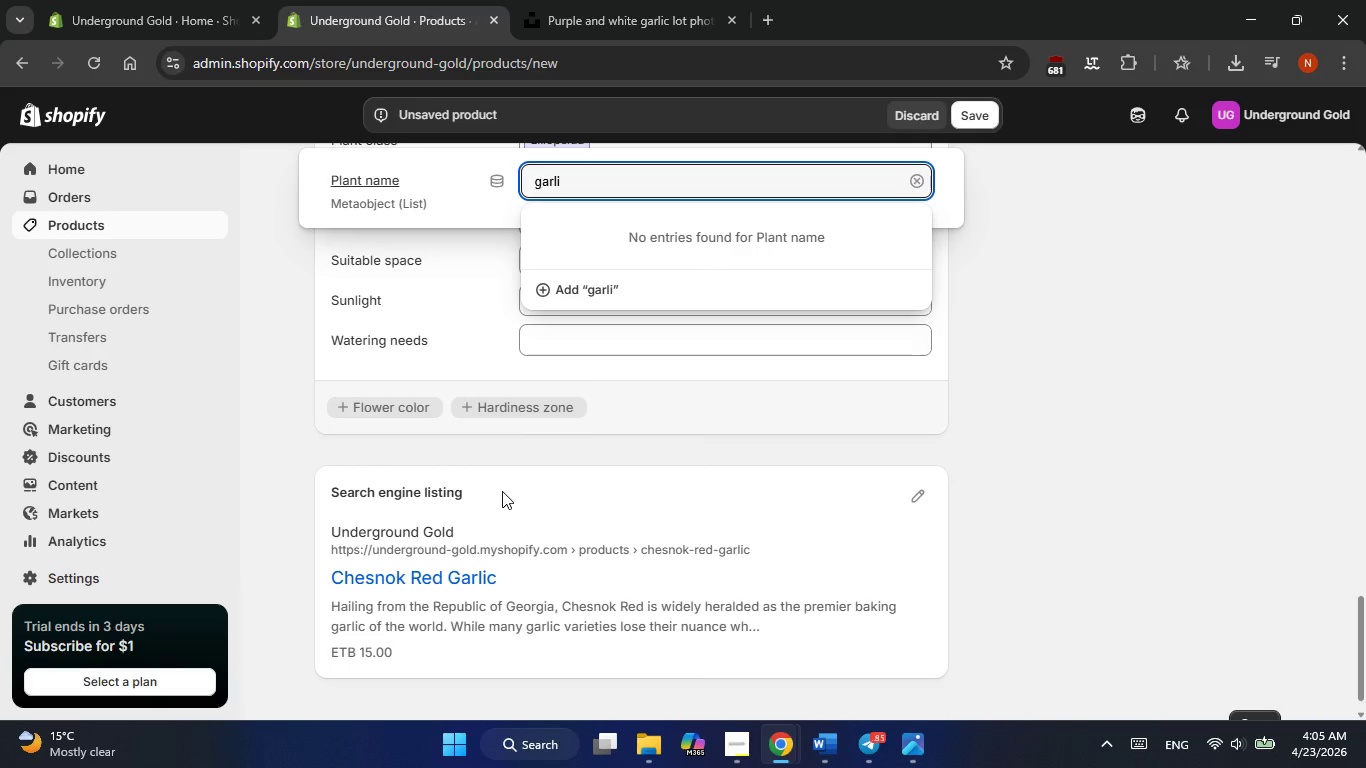 
key(Backspace)
type(ic)
 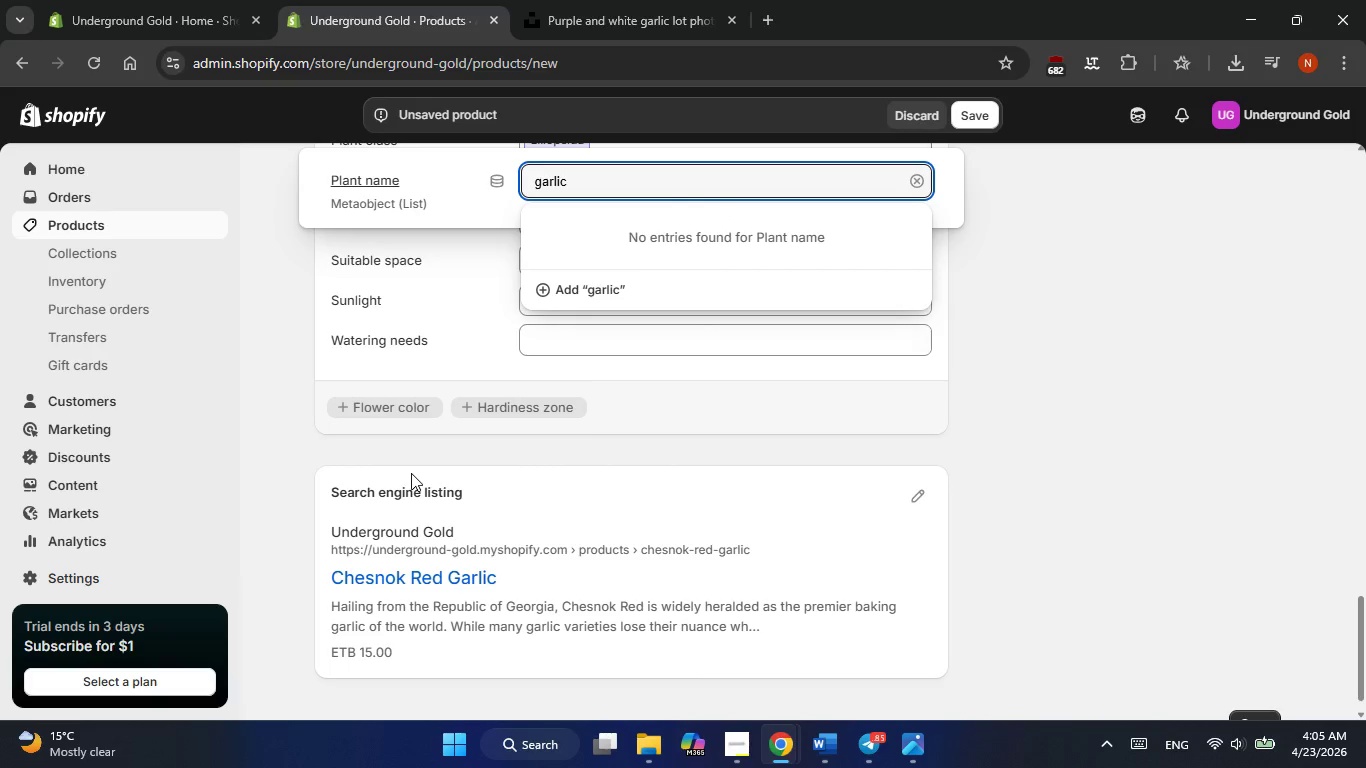 
key(Backspace)
 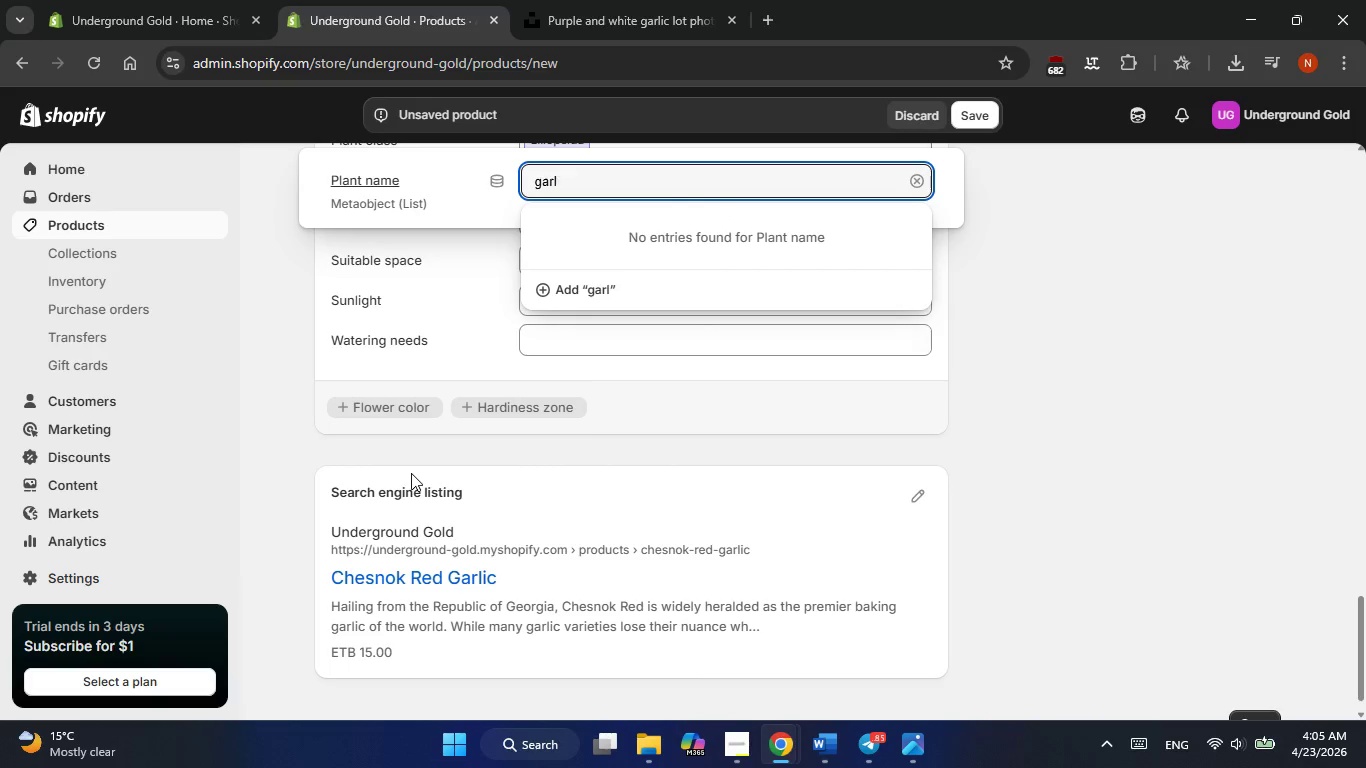 
key(Backspace)
 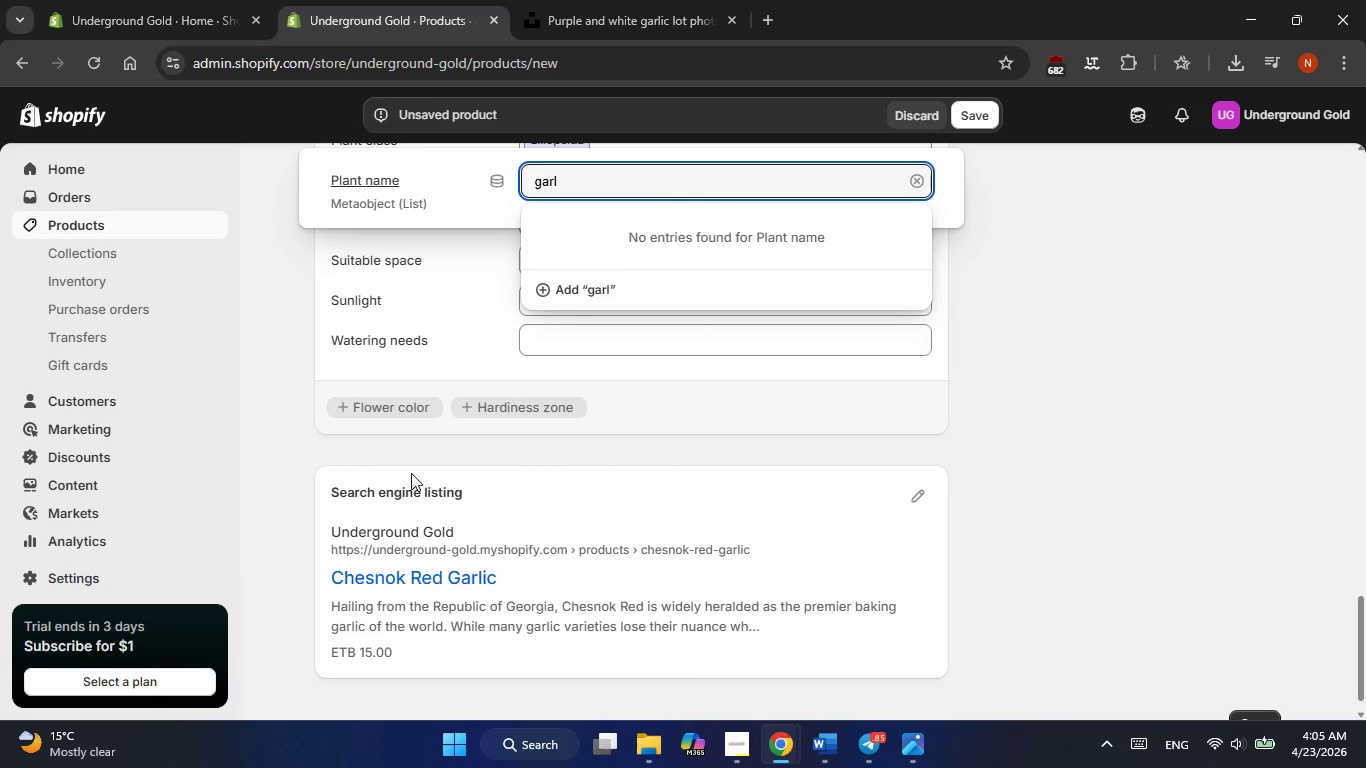 
key(Backspace)
 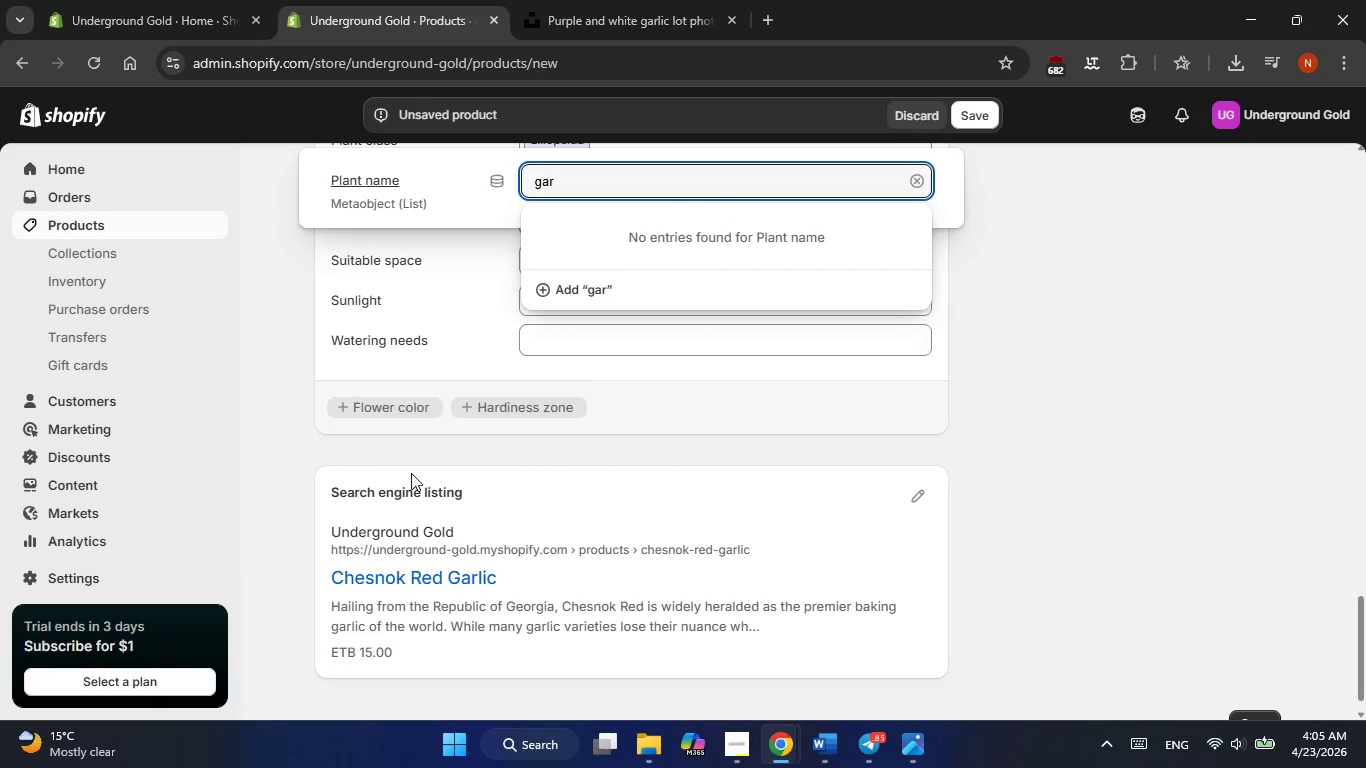 
key(Backspace)
 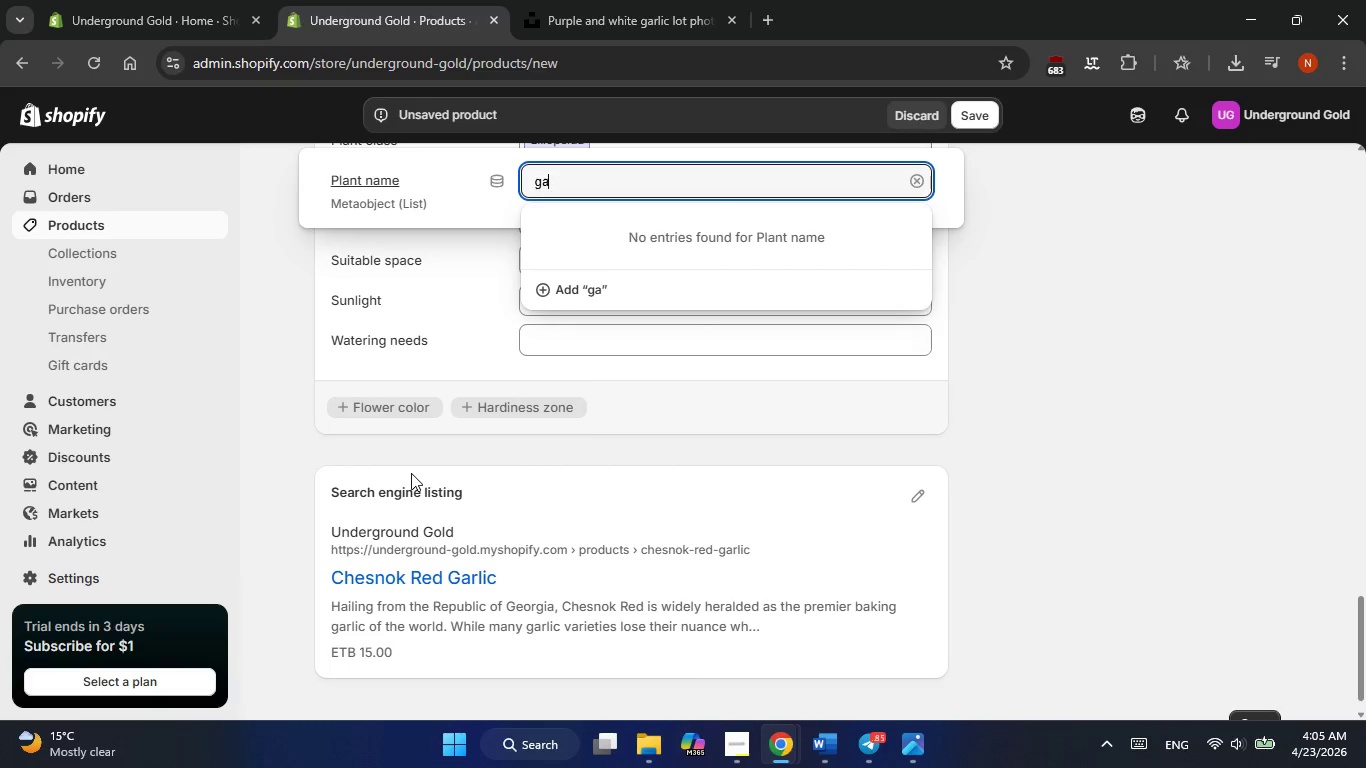 
key(Backspace)
 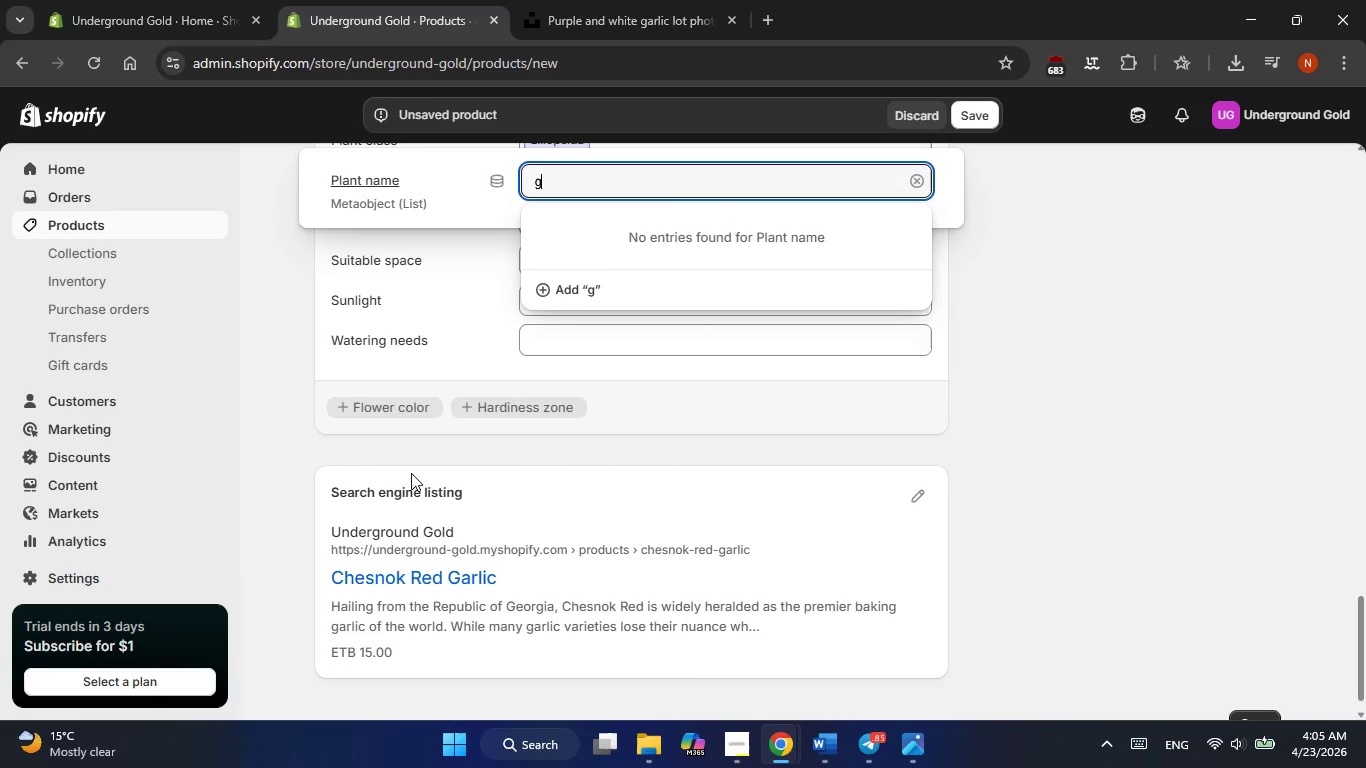 
key(Backspace)
 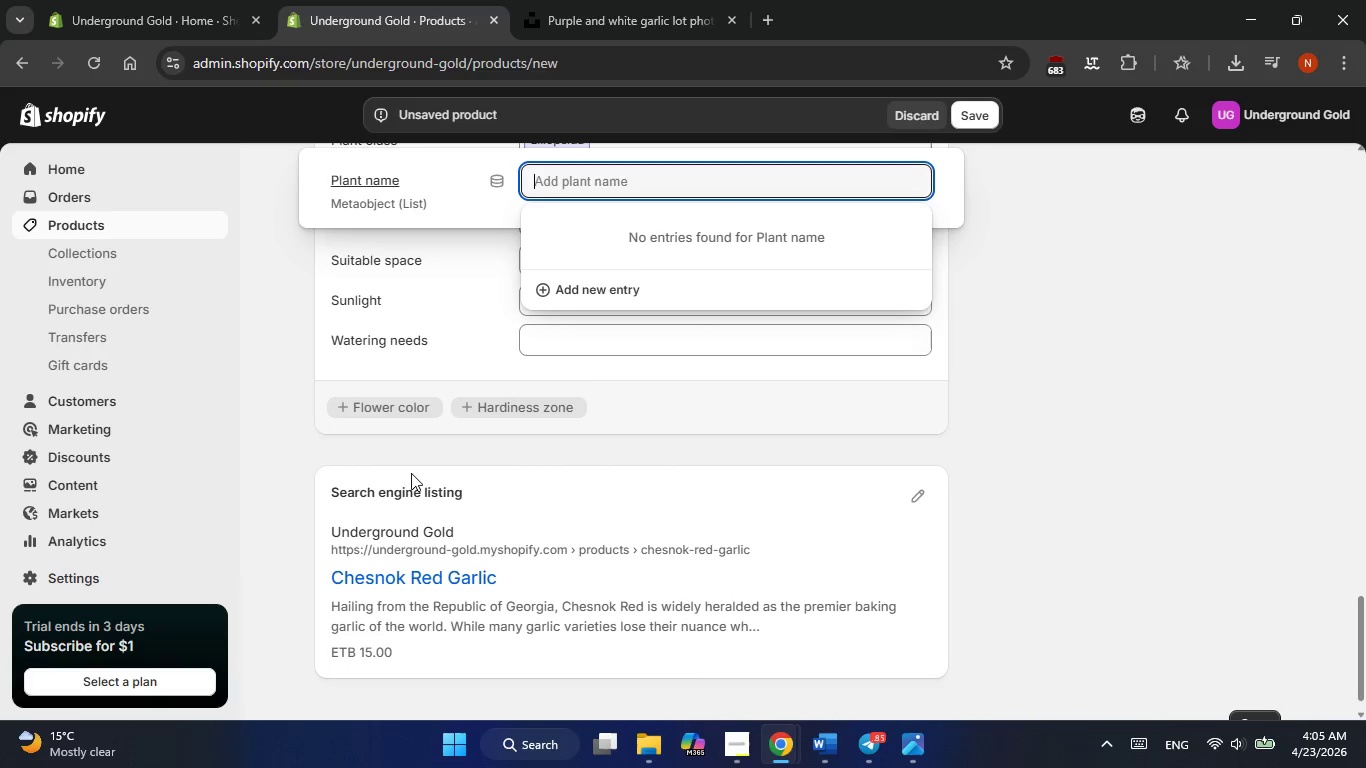 
key(Backspace)
 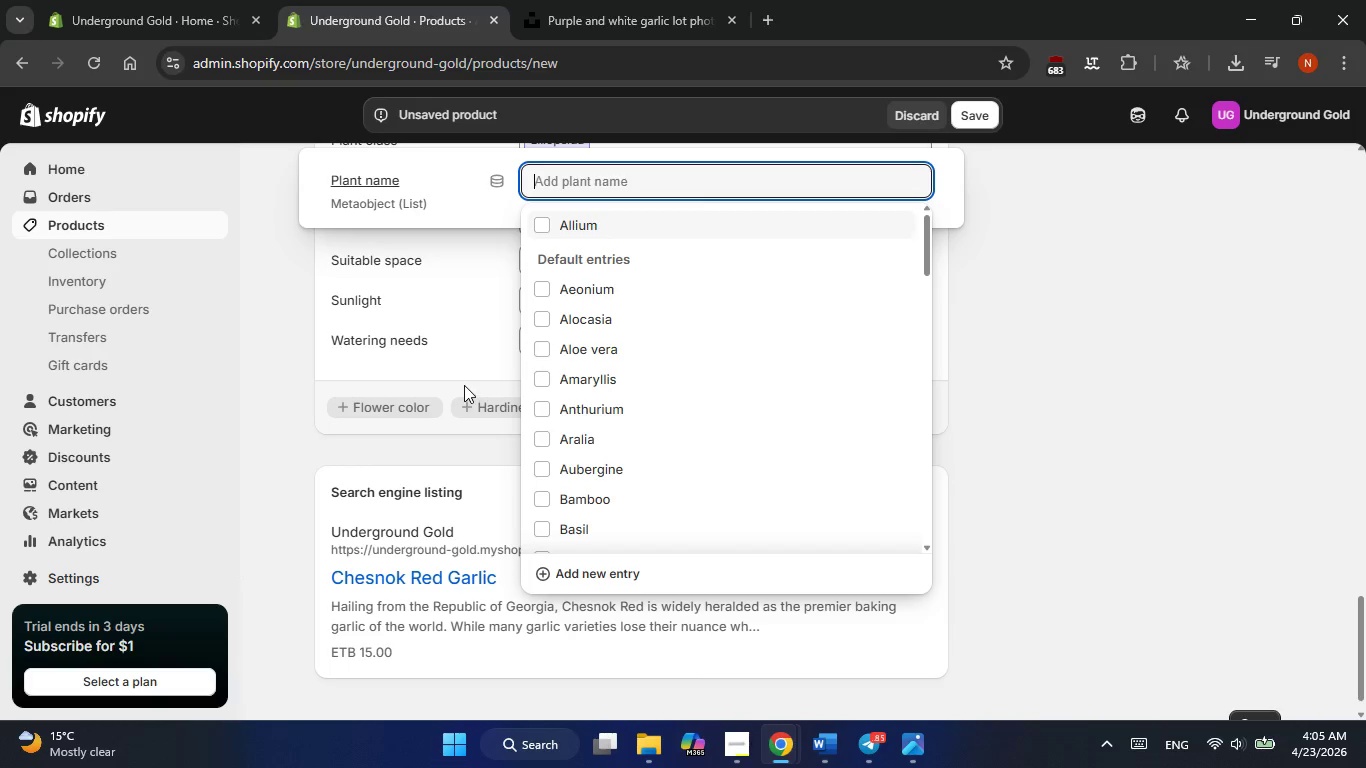 
type(garlic)
key(Backspace)
key(Backspace)
key(Backspace)
key(Backspace)
key(Backspace)
key(Backspace)
key(Backspace)
key(Backspace)
 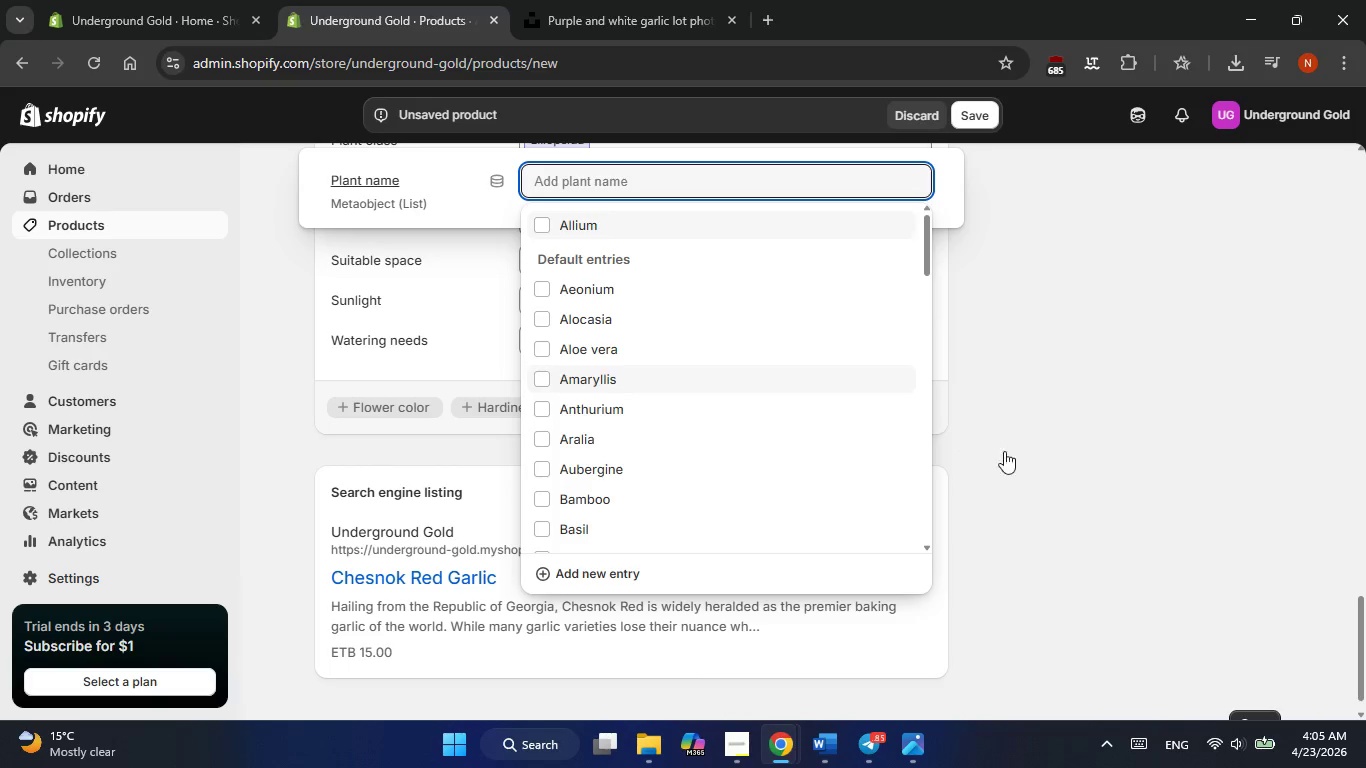 
left_click([1014, 454])
 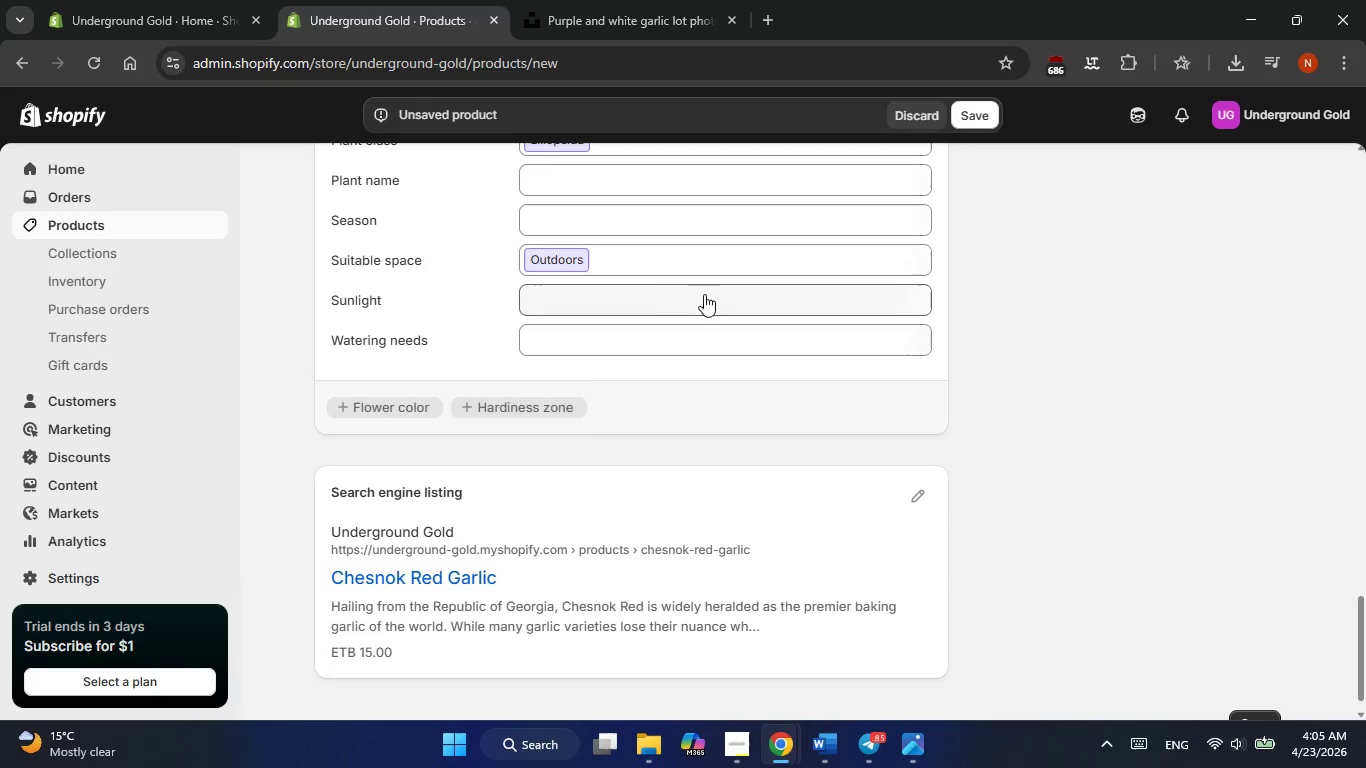 
left_click([638, 294])
 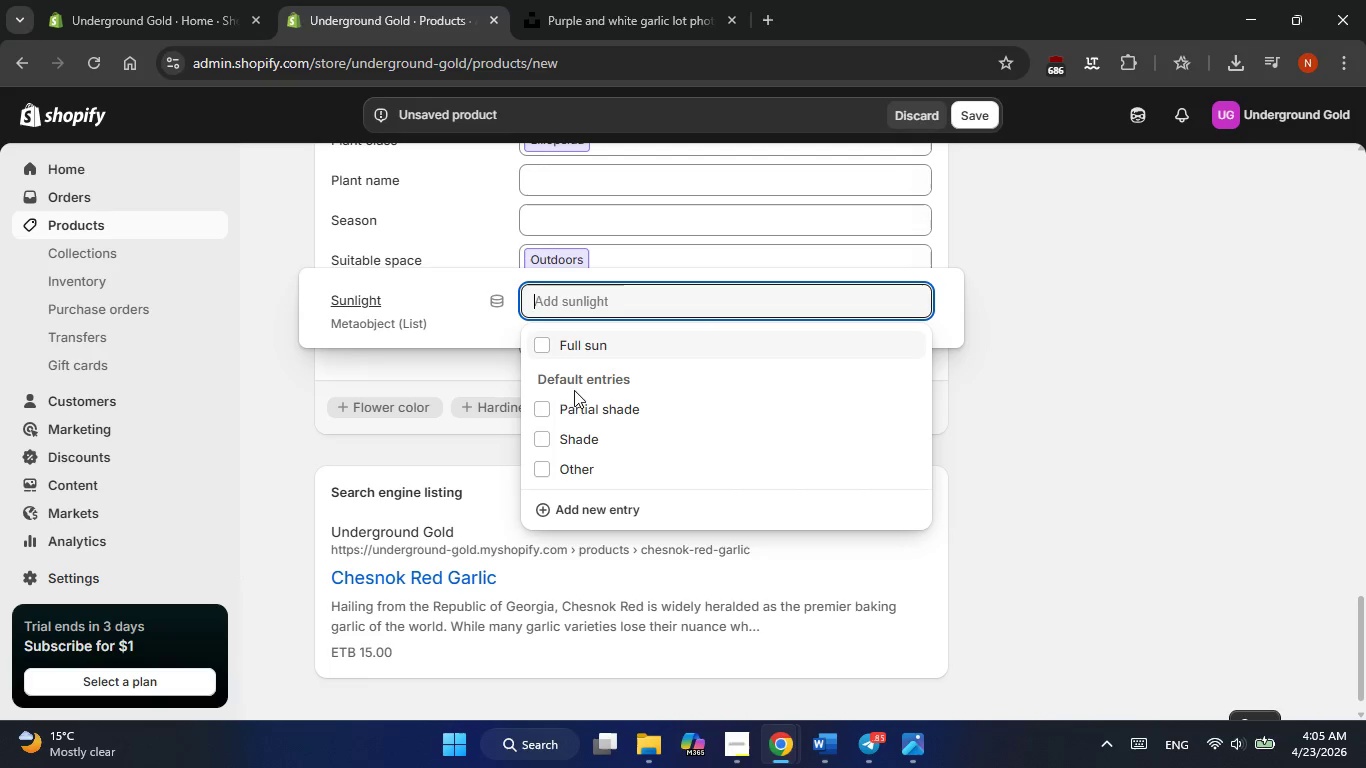 
left_click([540, 411])
 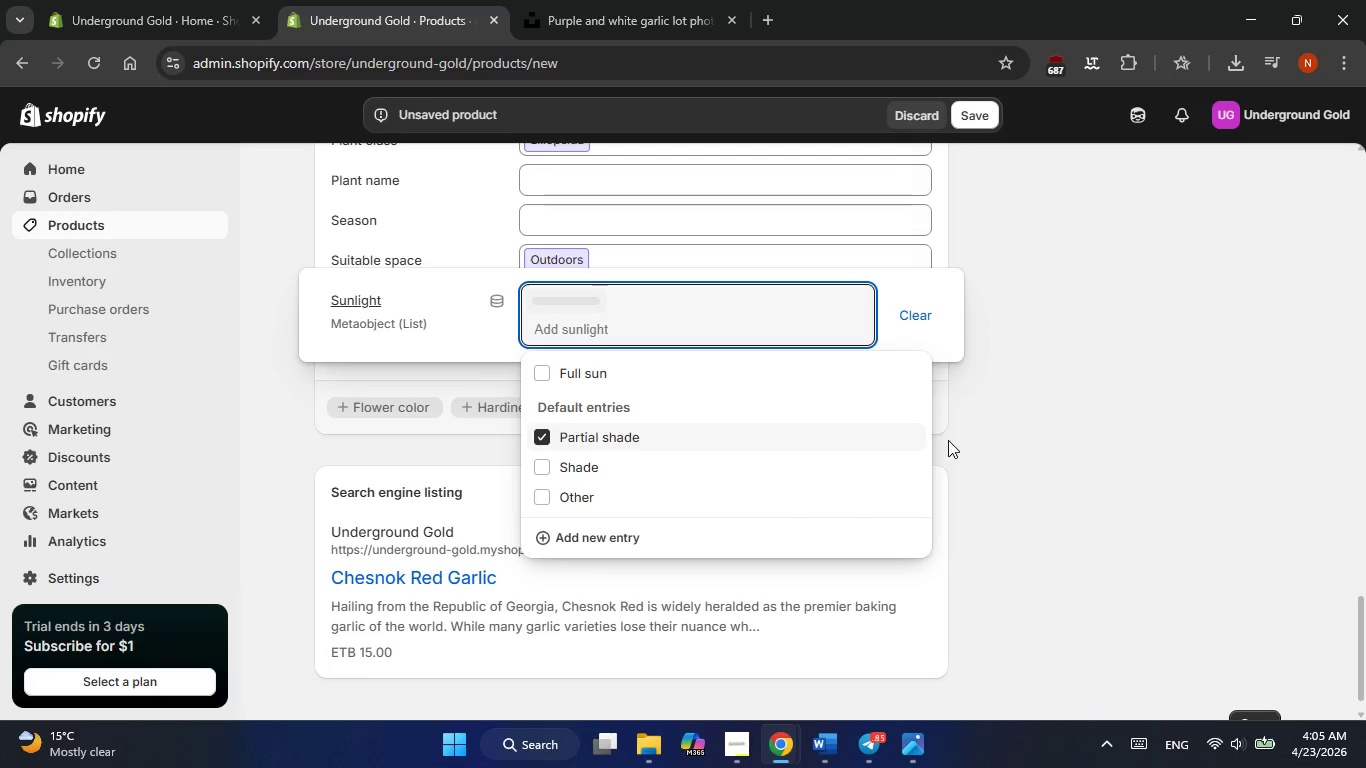 
left_click([948, 440])
 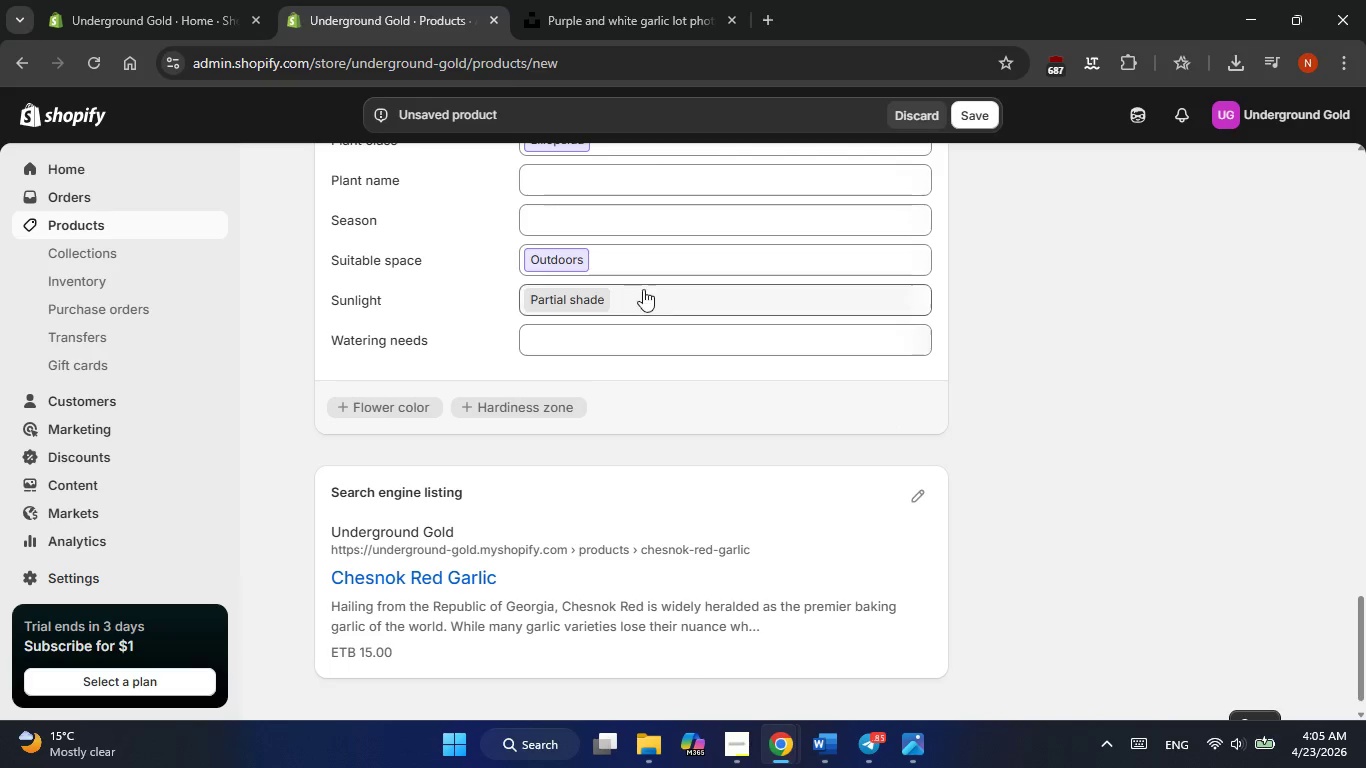 
left_click([559, 337])
 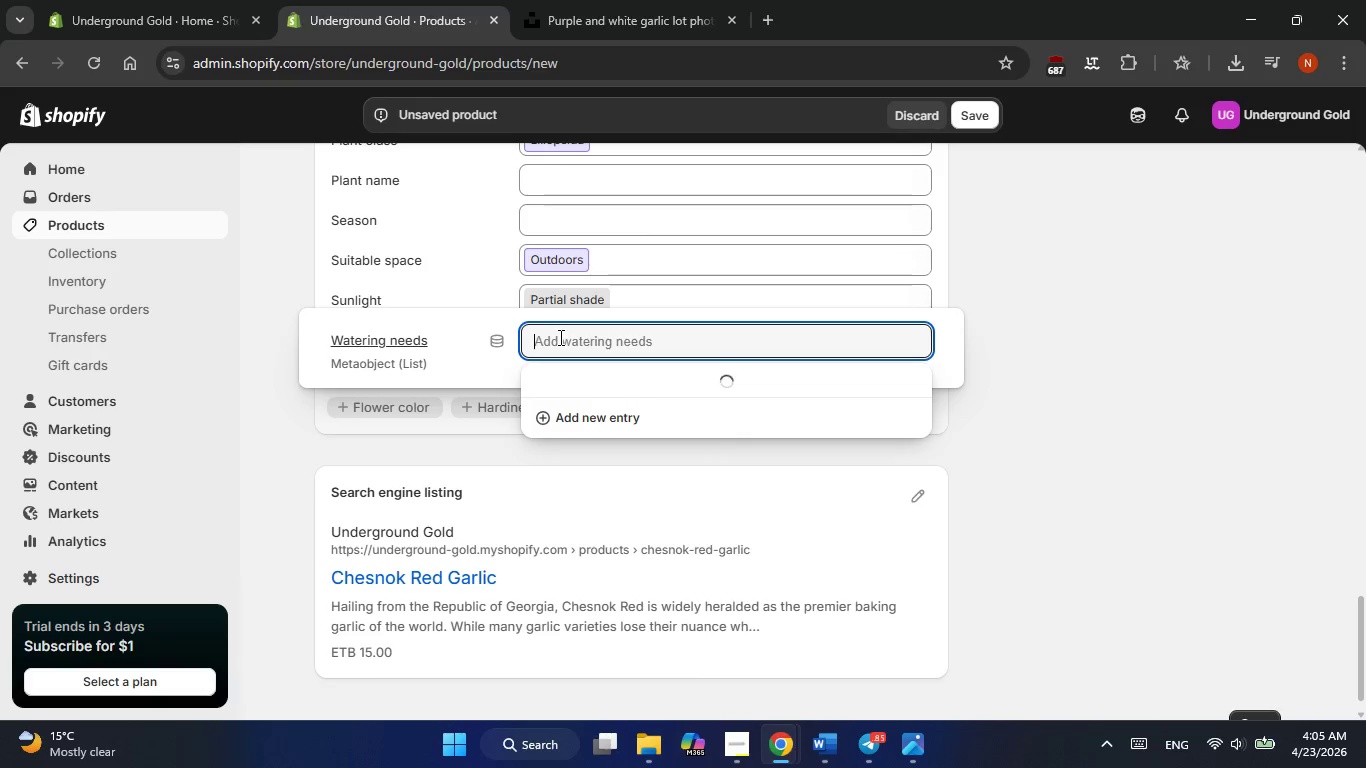 
left_click_drag(start_coordinate=[559, 337], to_coordinate=[576, 383])
 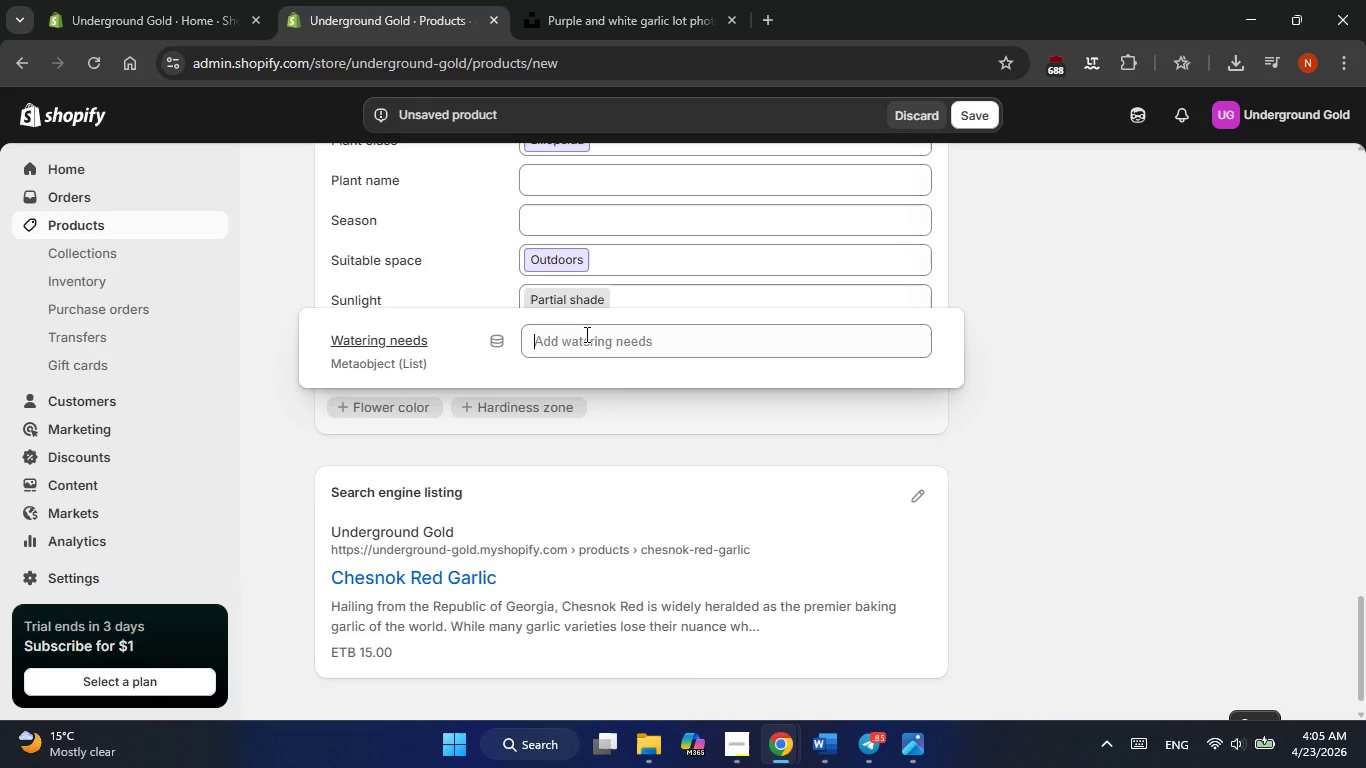 
left_click([587, 329])
 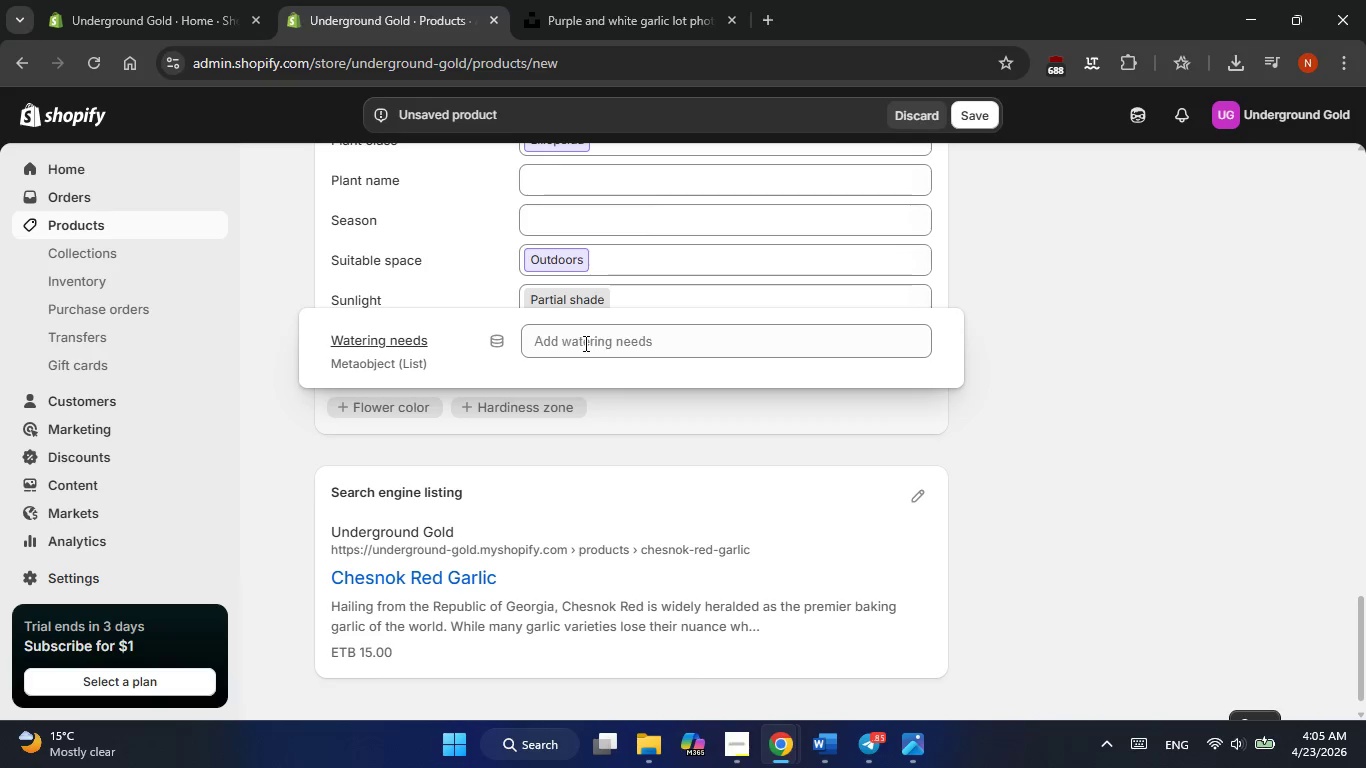 
left_click([584, 343])
 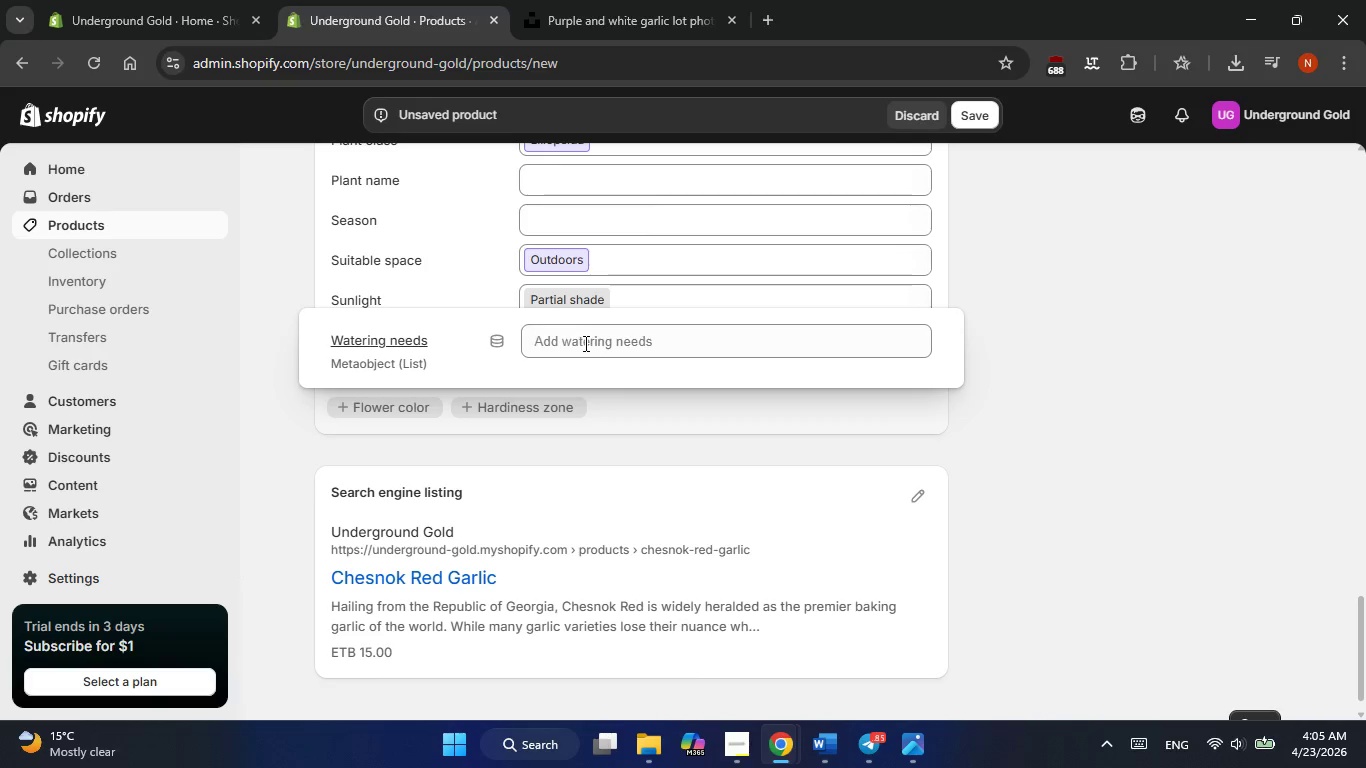 
left_click([584, 343])
 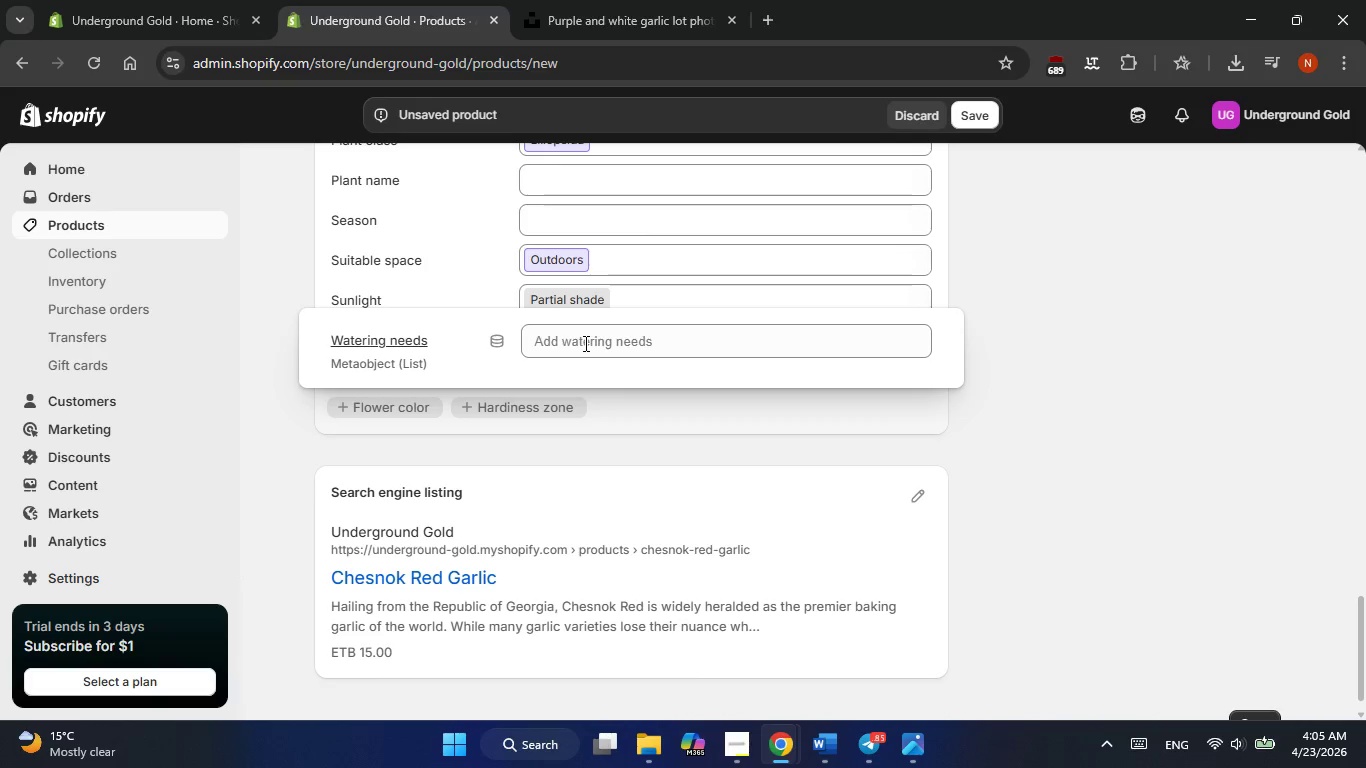 
double_click([584, 343])
 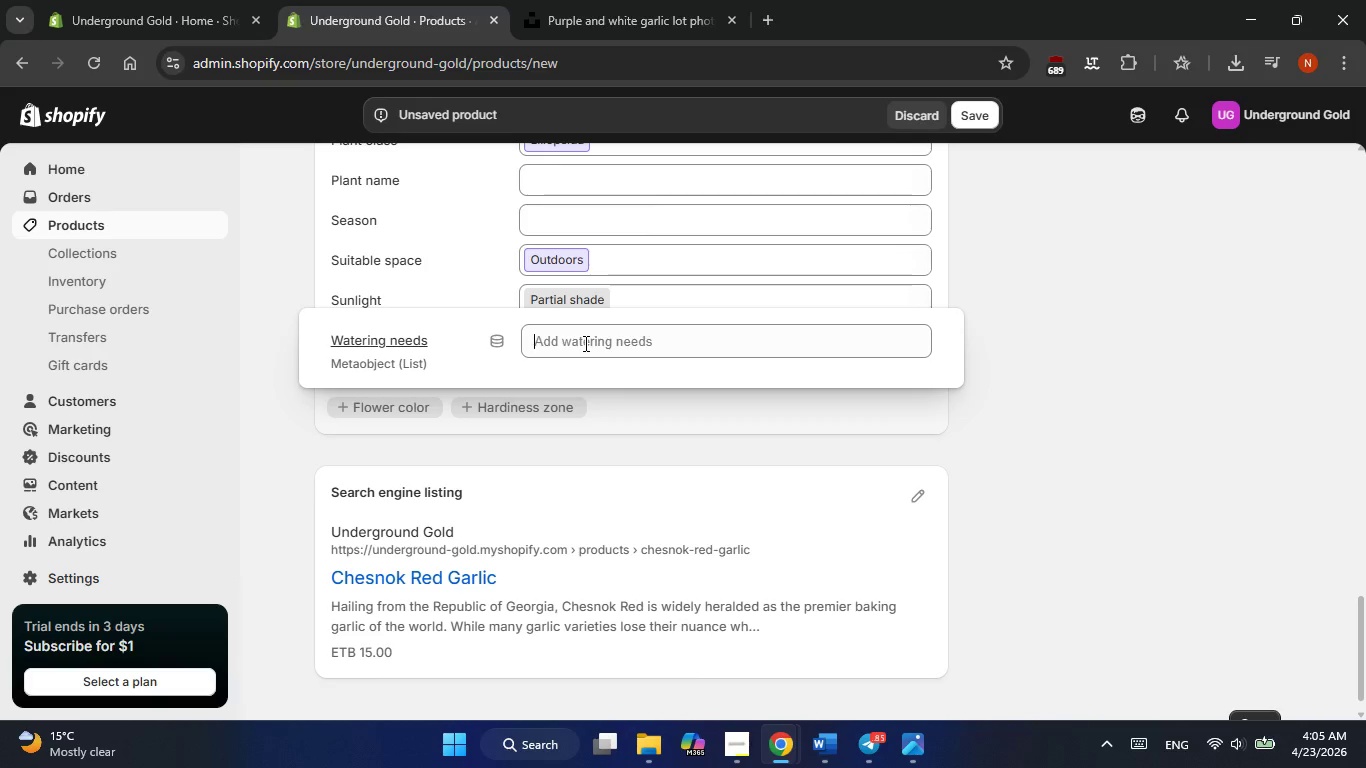 
key(P)
 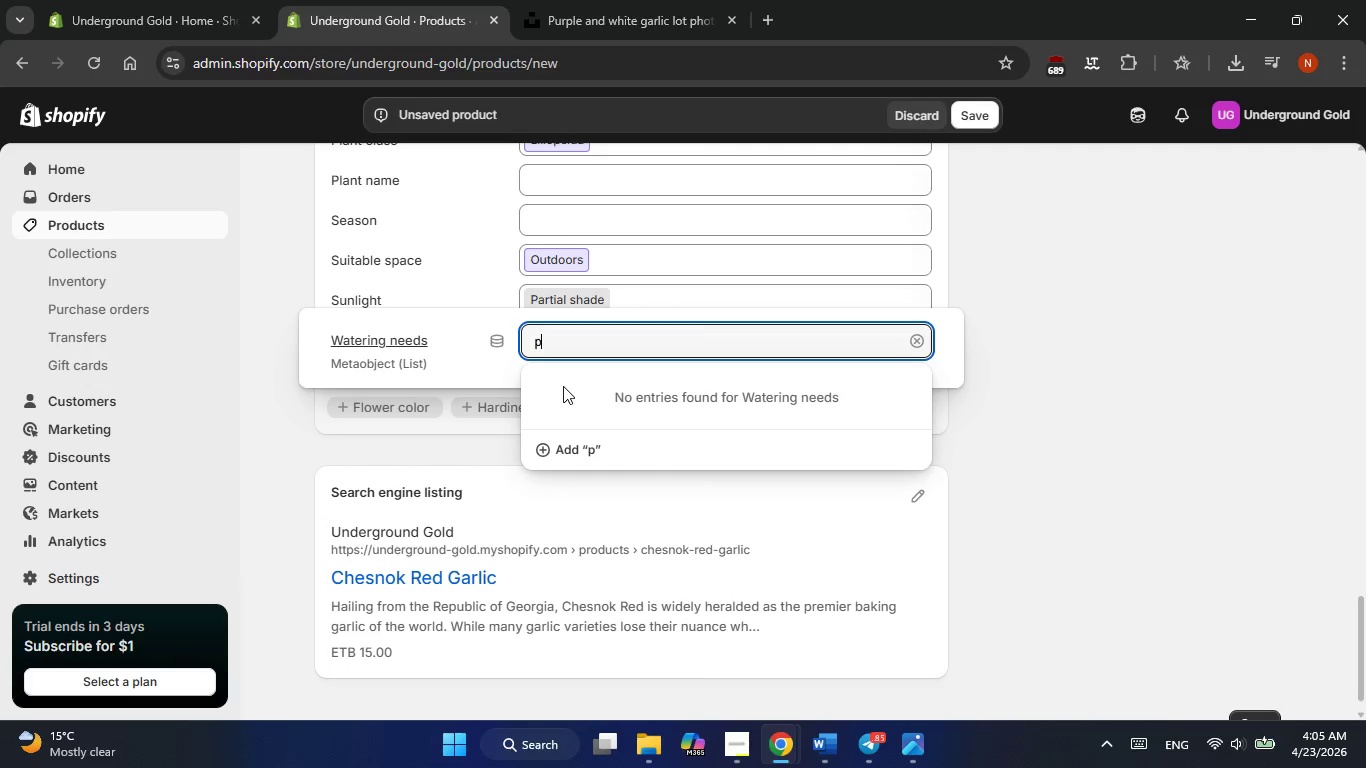 
key(Backspace)
 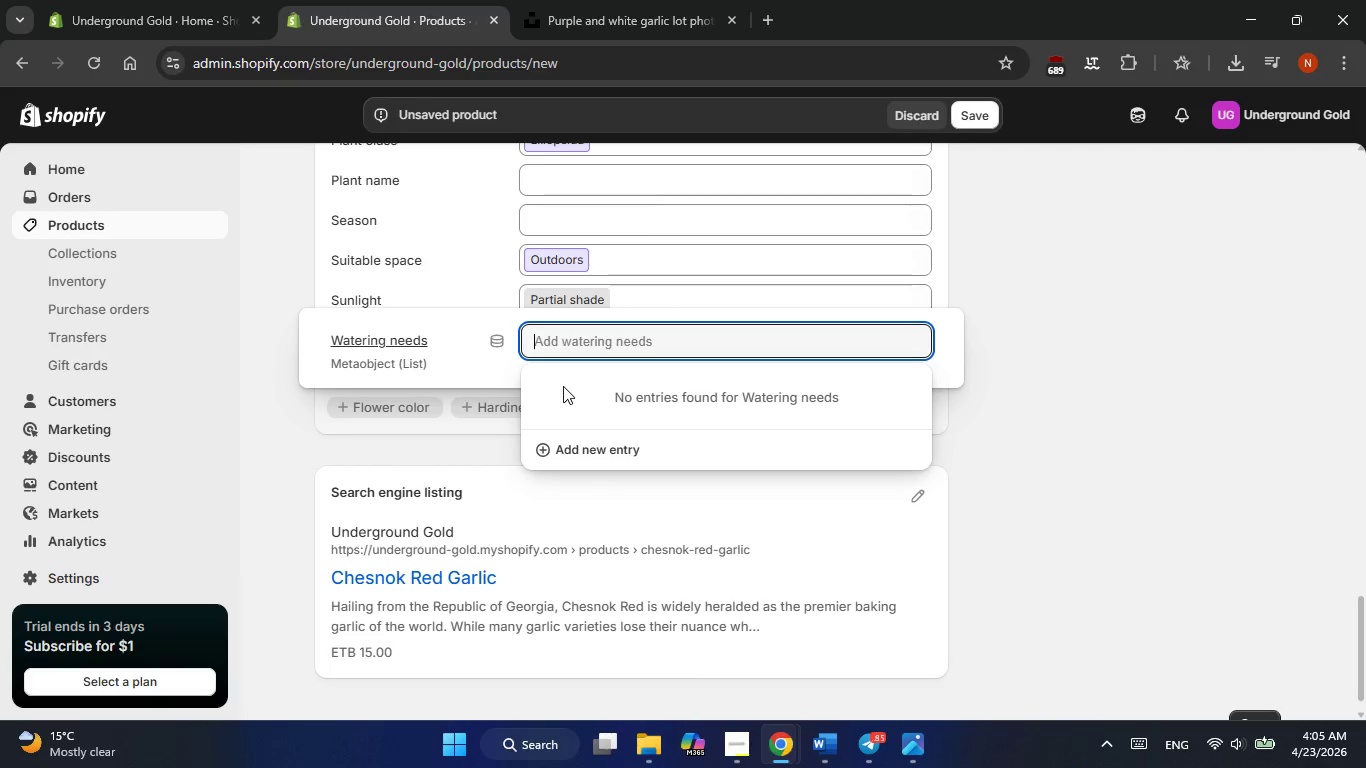 
key(M)
 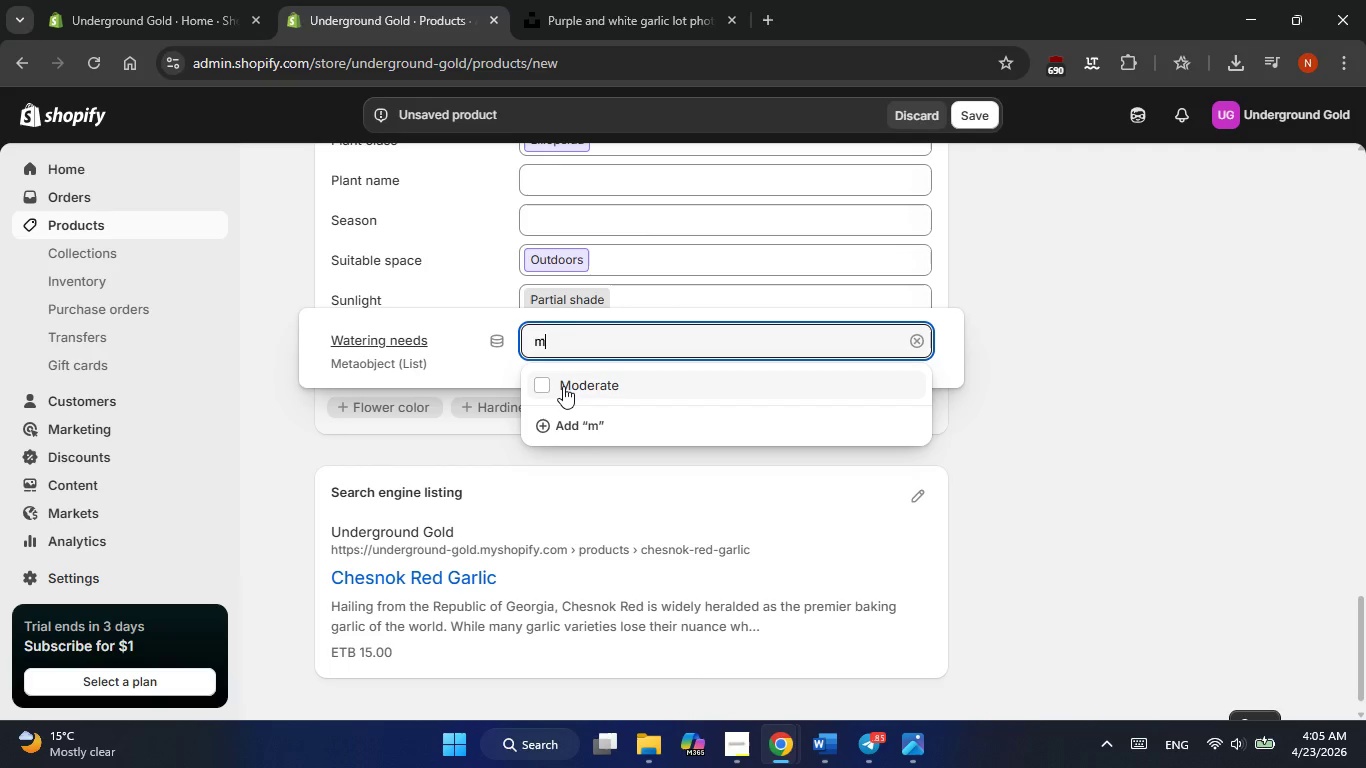 
left_click([563, 386])
 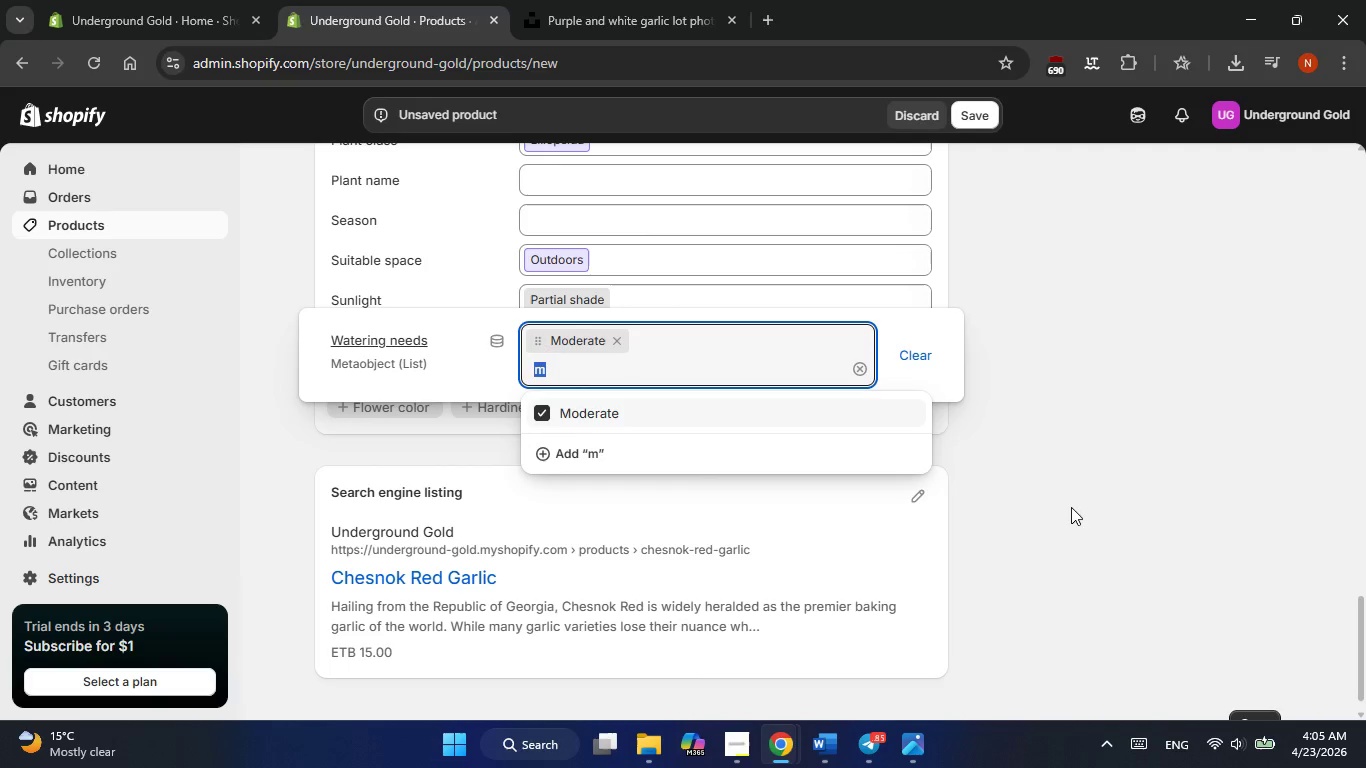 
left_click([1105, 516])
 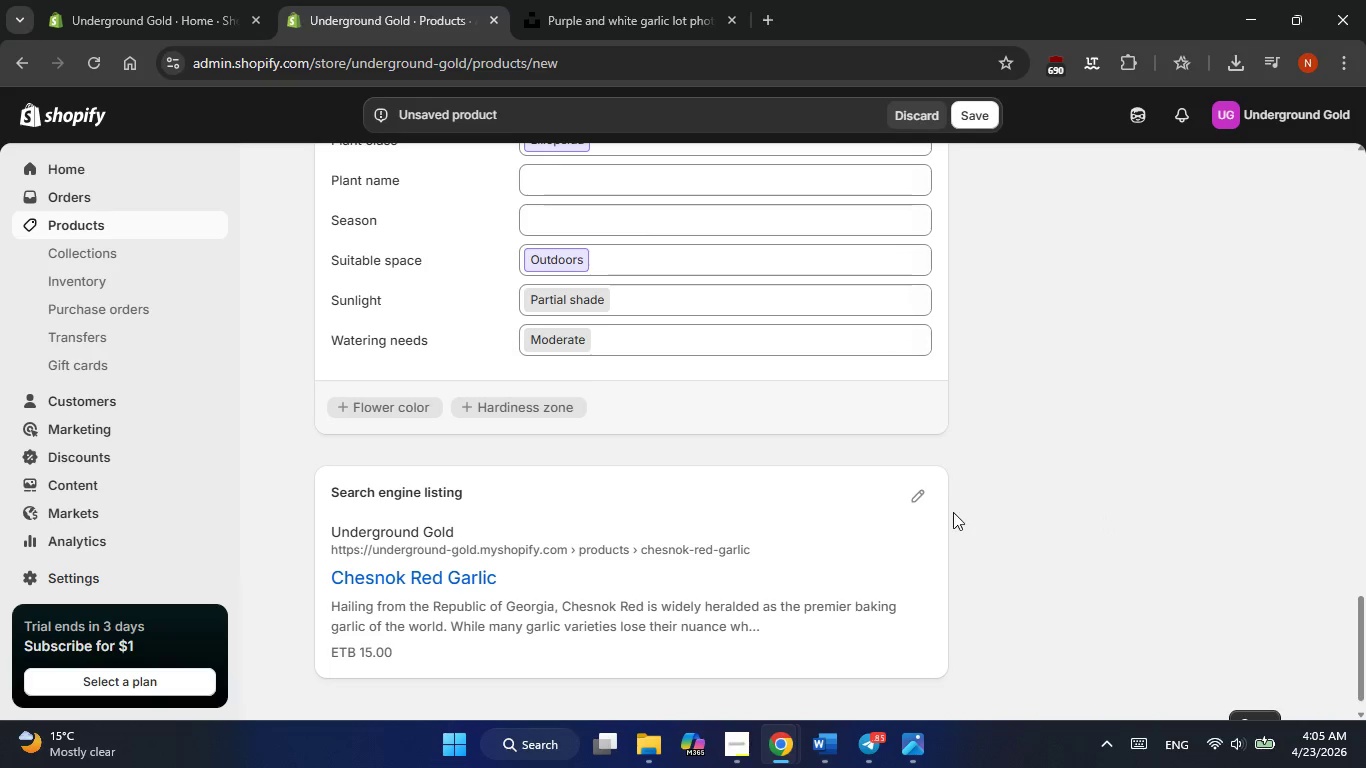 
left_click([922, 493])
 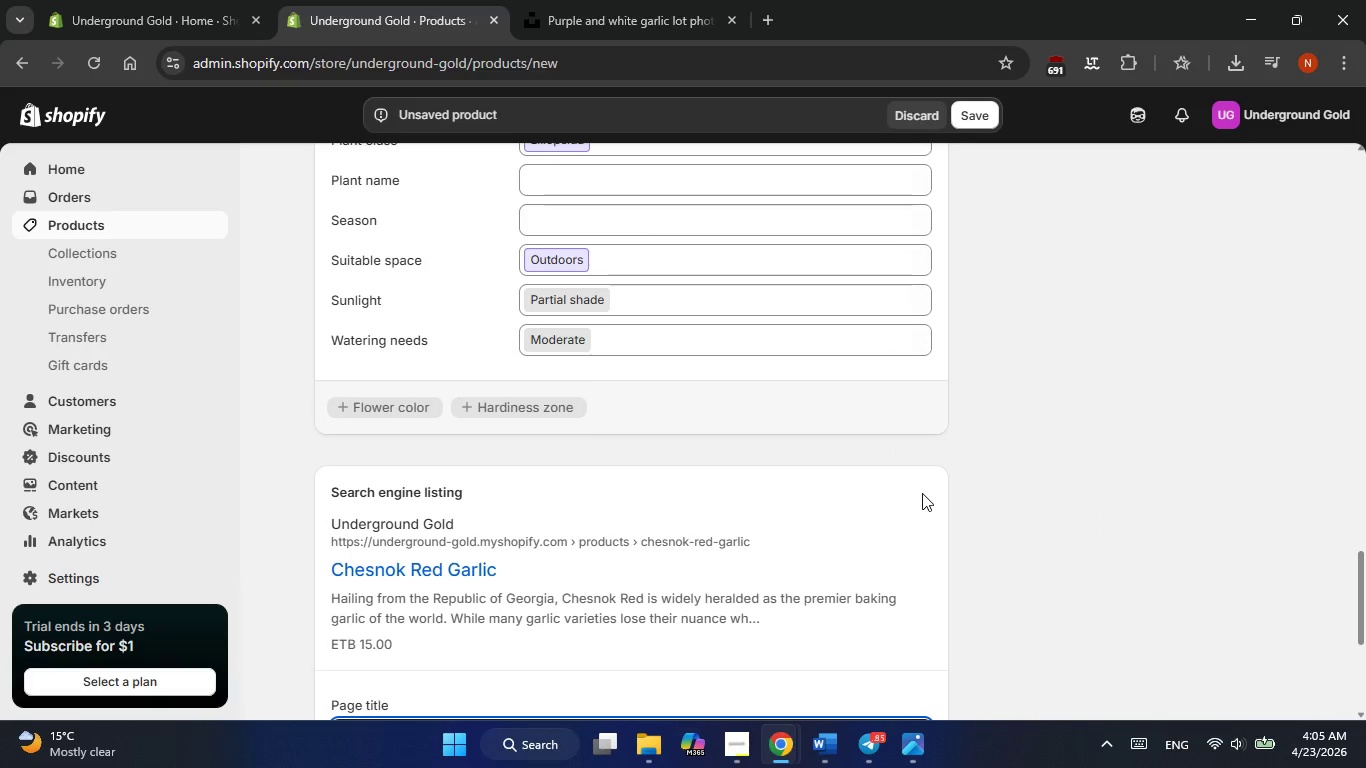 
key(Alt+AltLeft)
 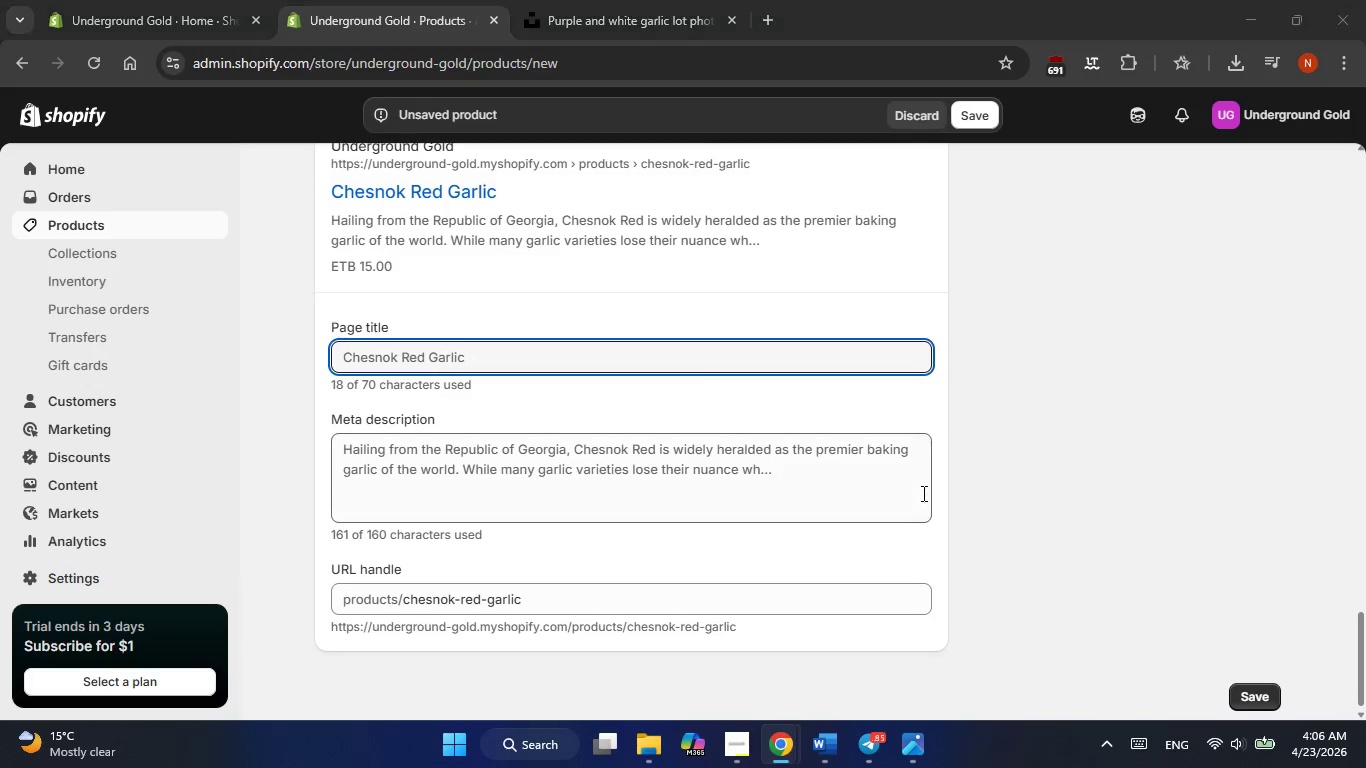 
key(Alt+Tab)
 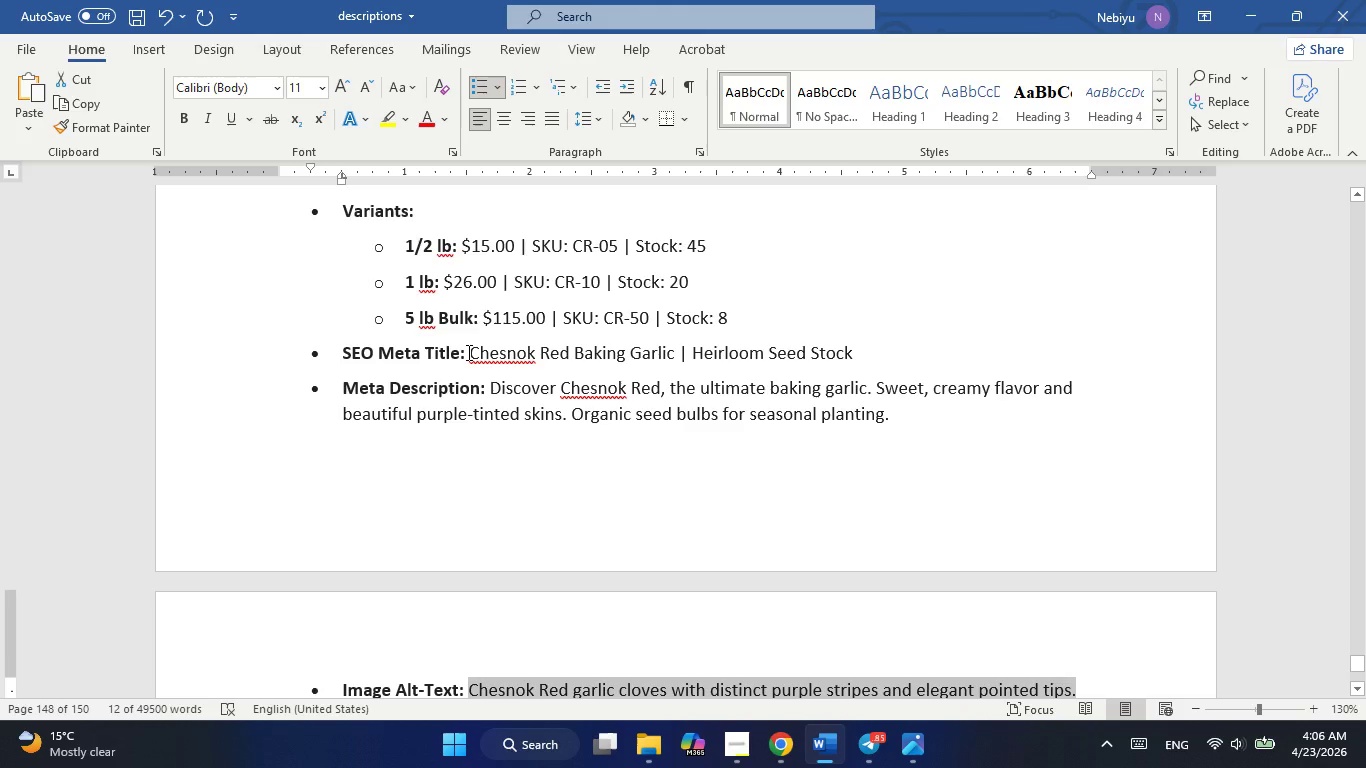 
left_click_drag(start_coordinate=[467, 352], to_coordinate=[860, 356])
 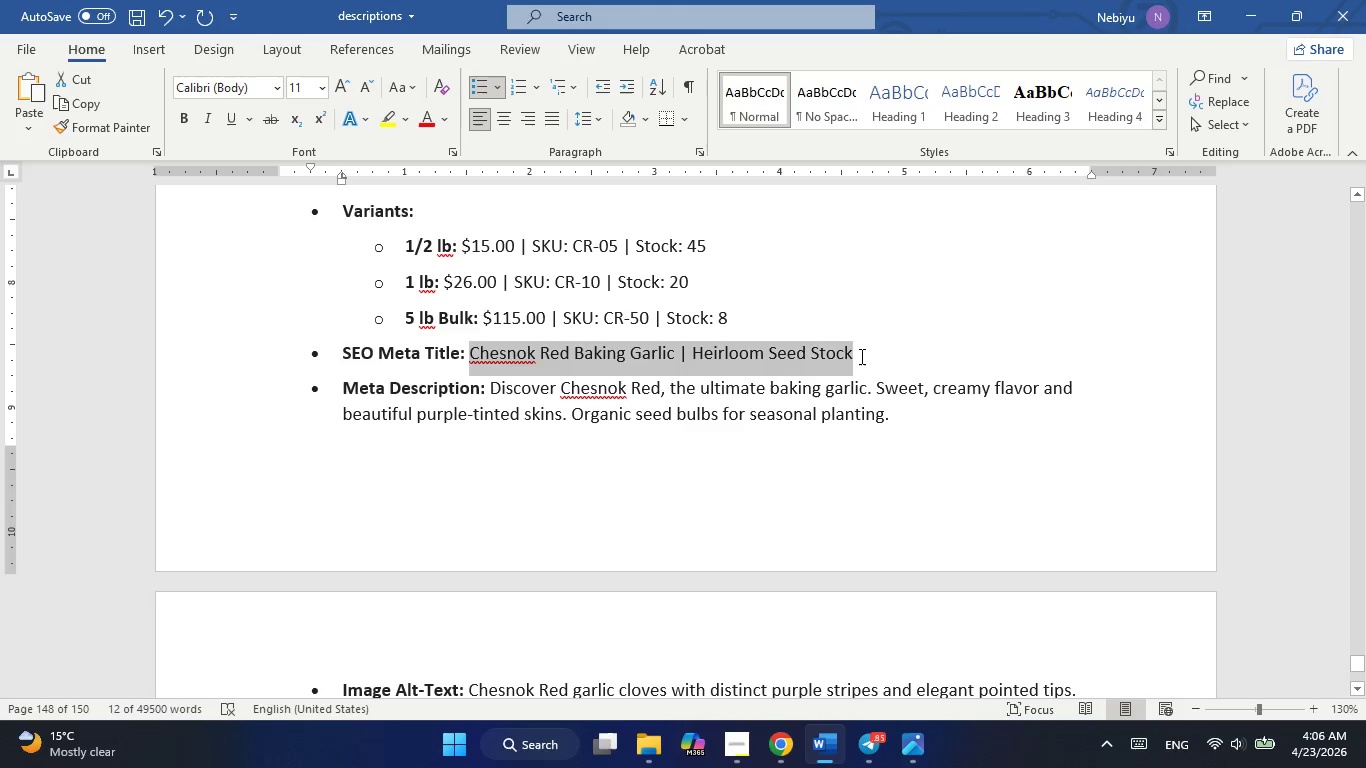 
key(Control+C)
 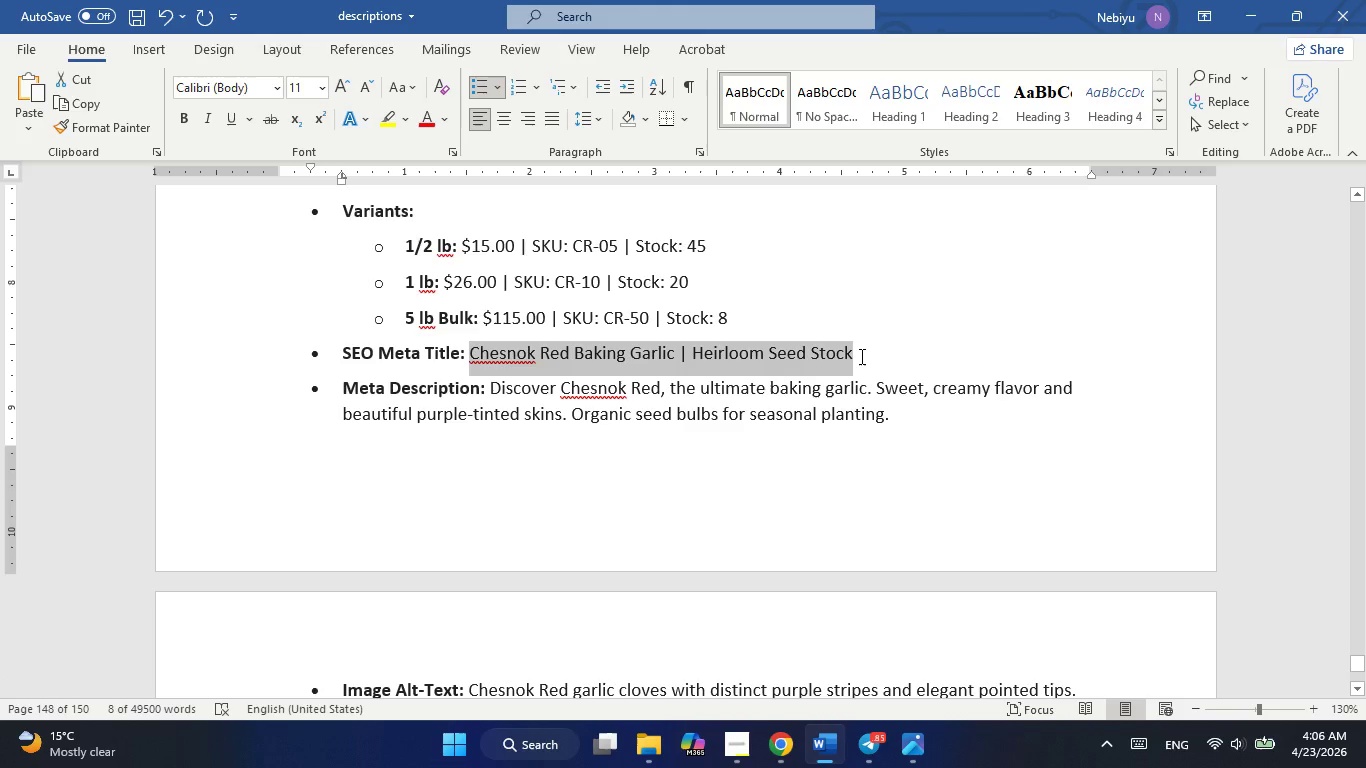 
key(Alt+AltLeft)
 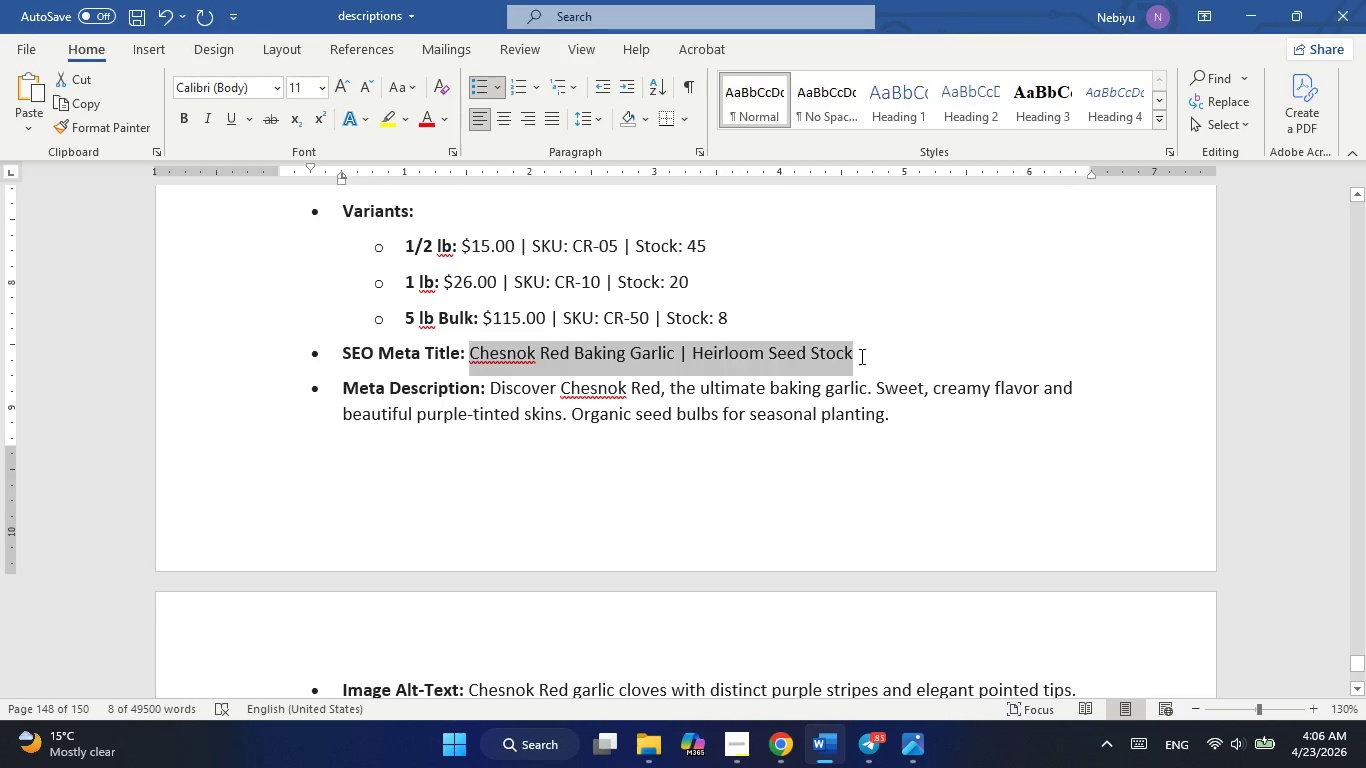 
key(Alt+Tab)
 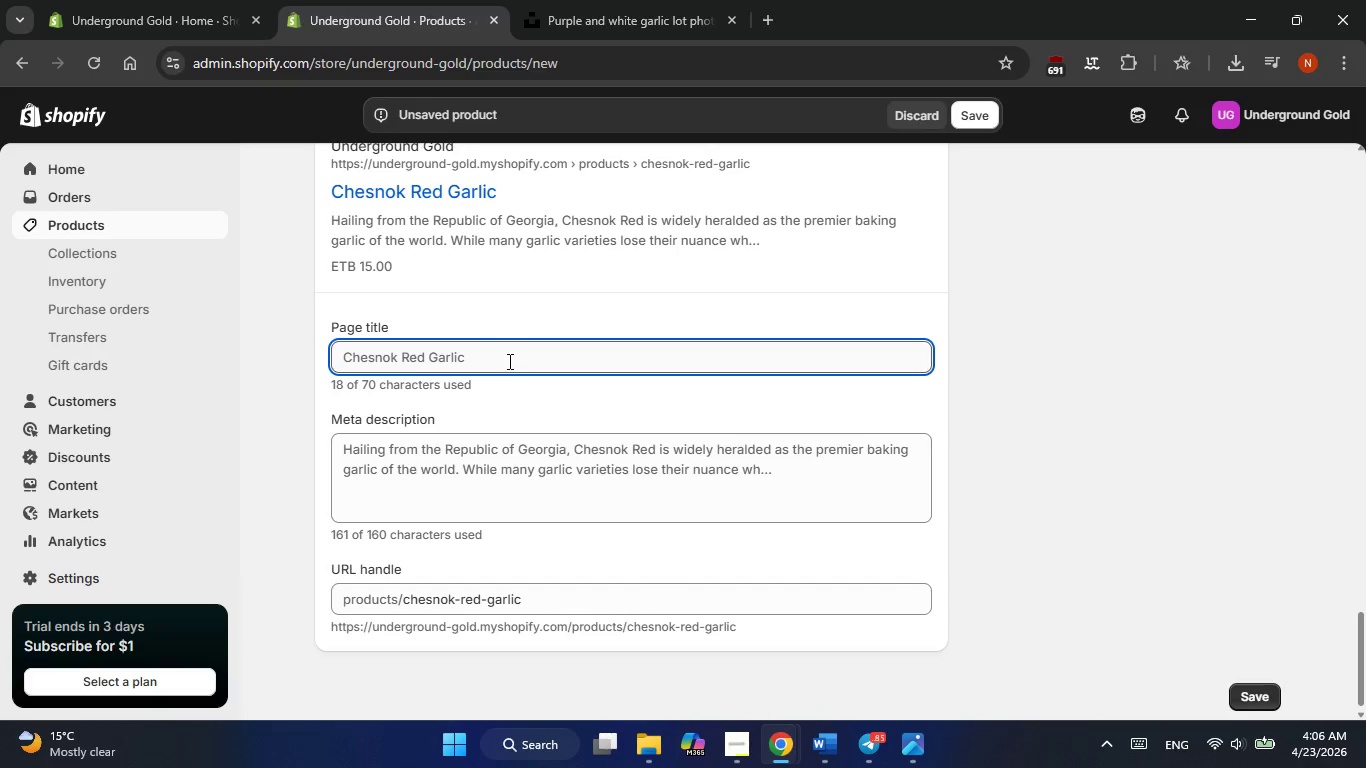 
double_click([508, 361])
 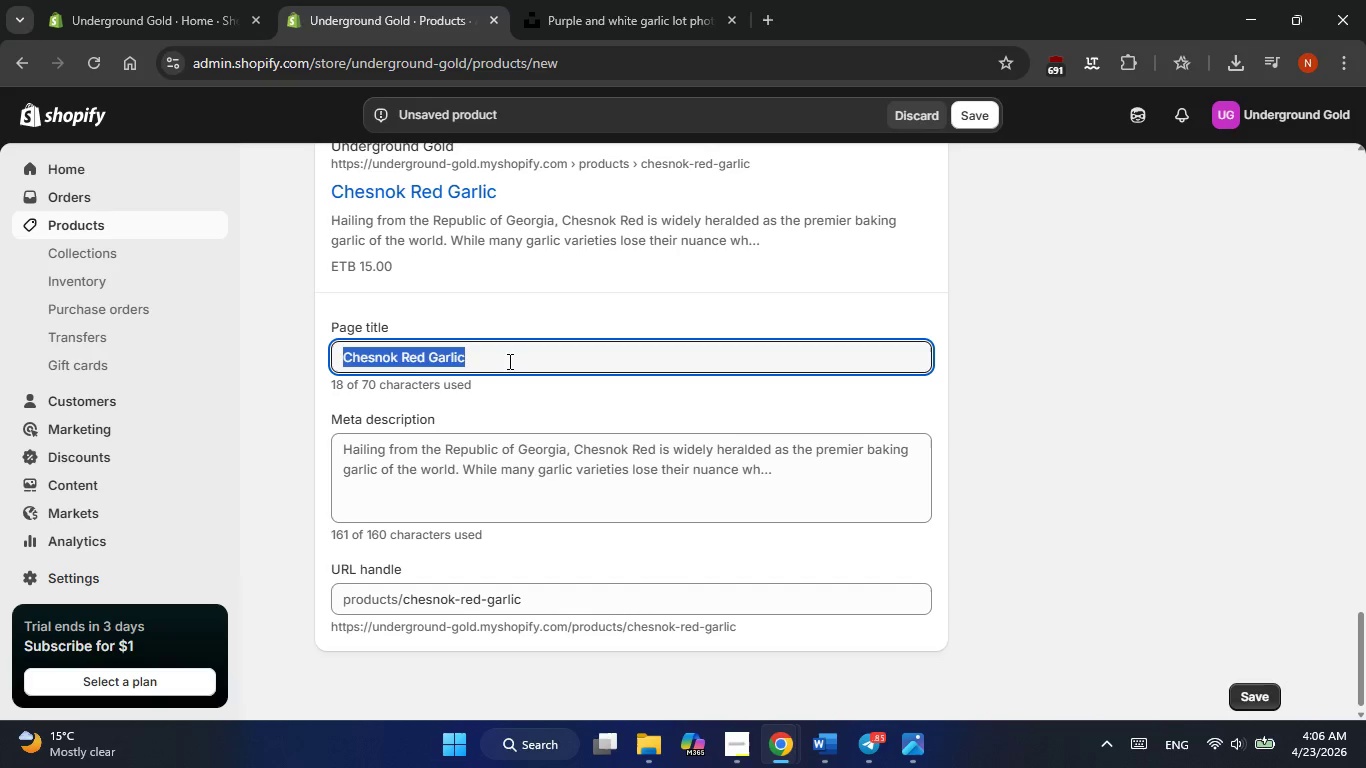 
triple_click([508, 361])
 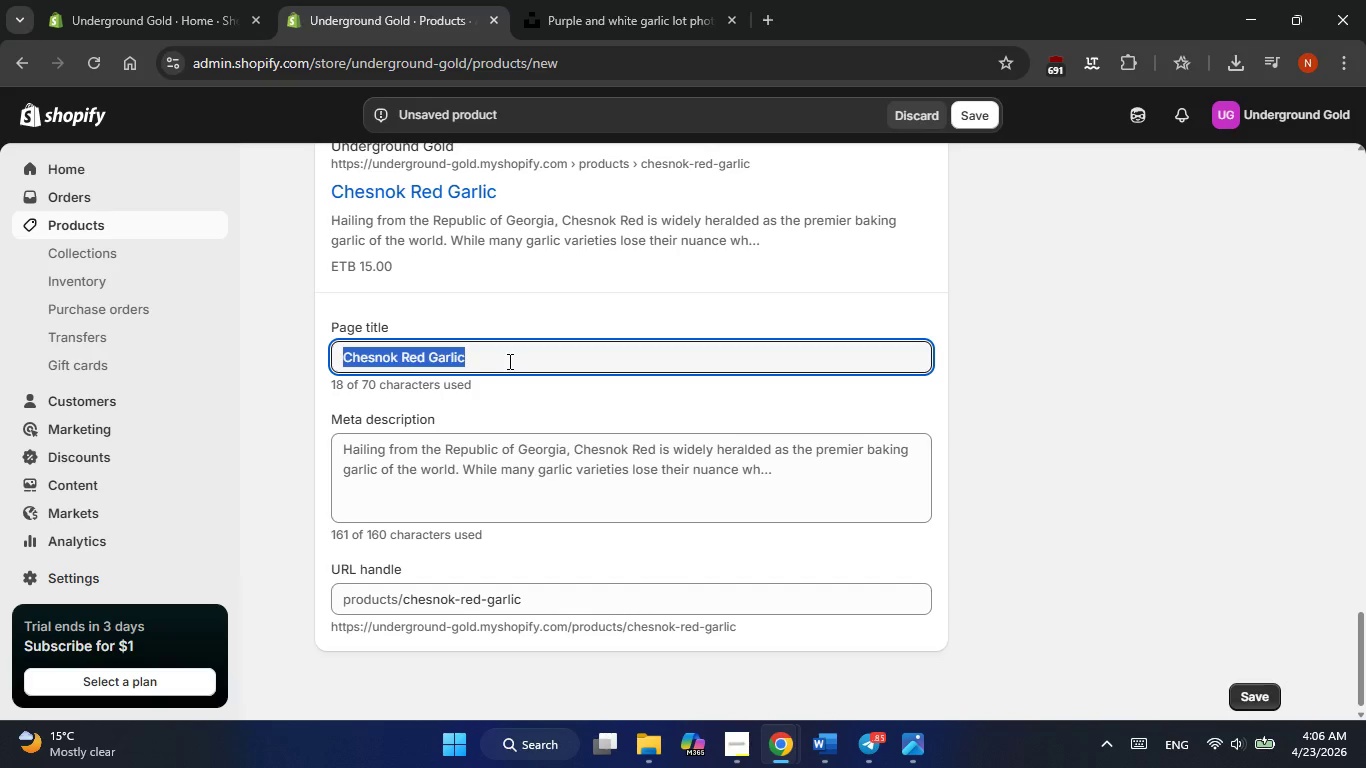 
key(Control+V)
 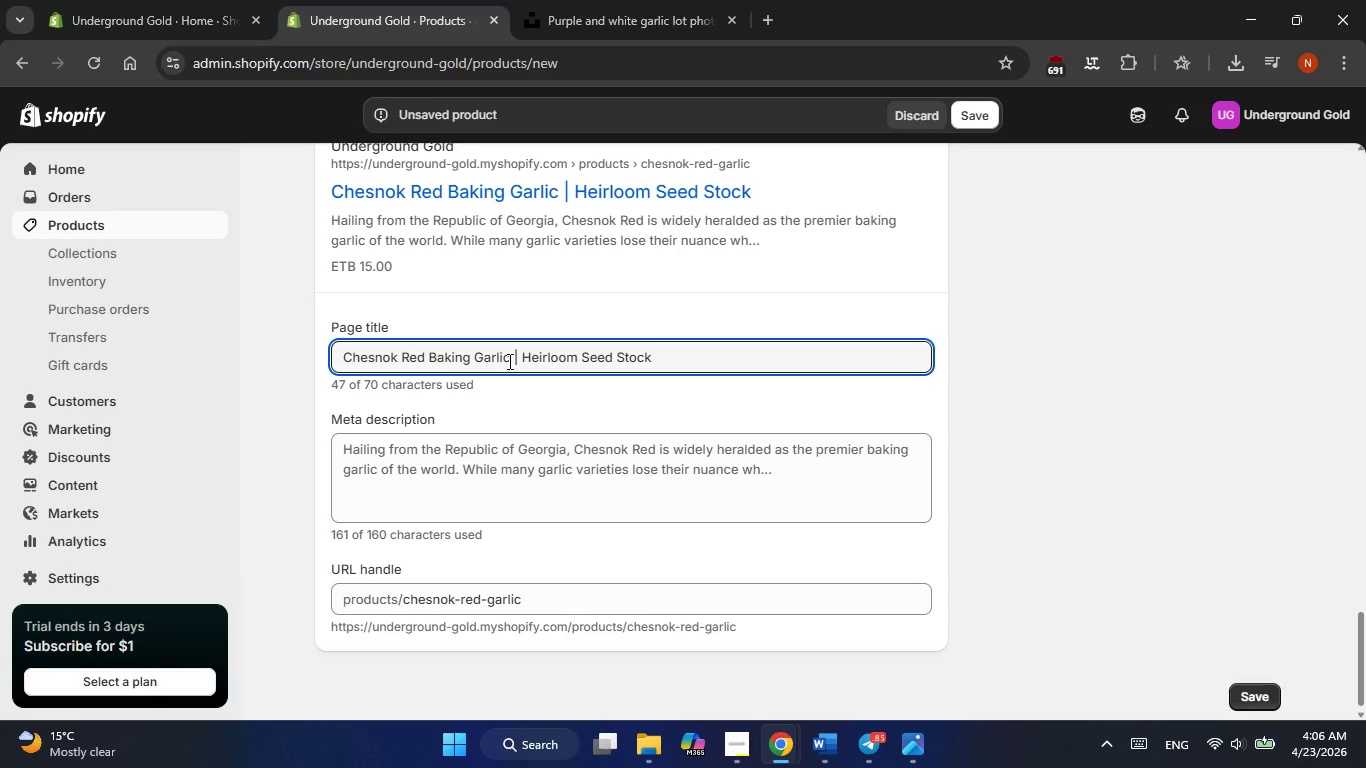 
key(Alt+Tab)
 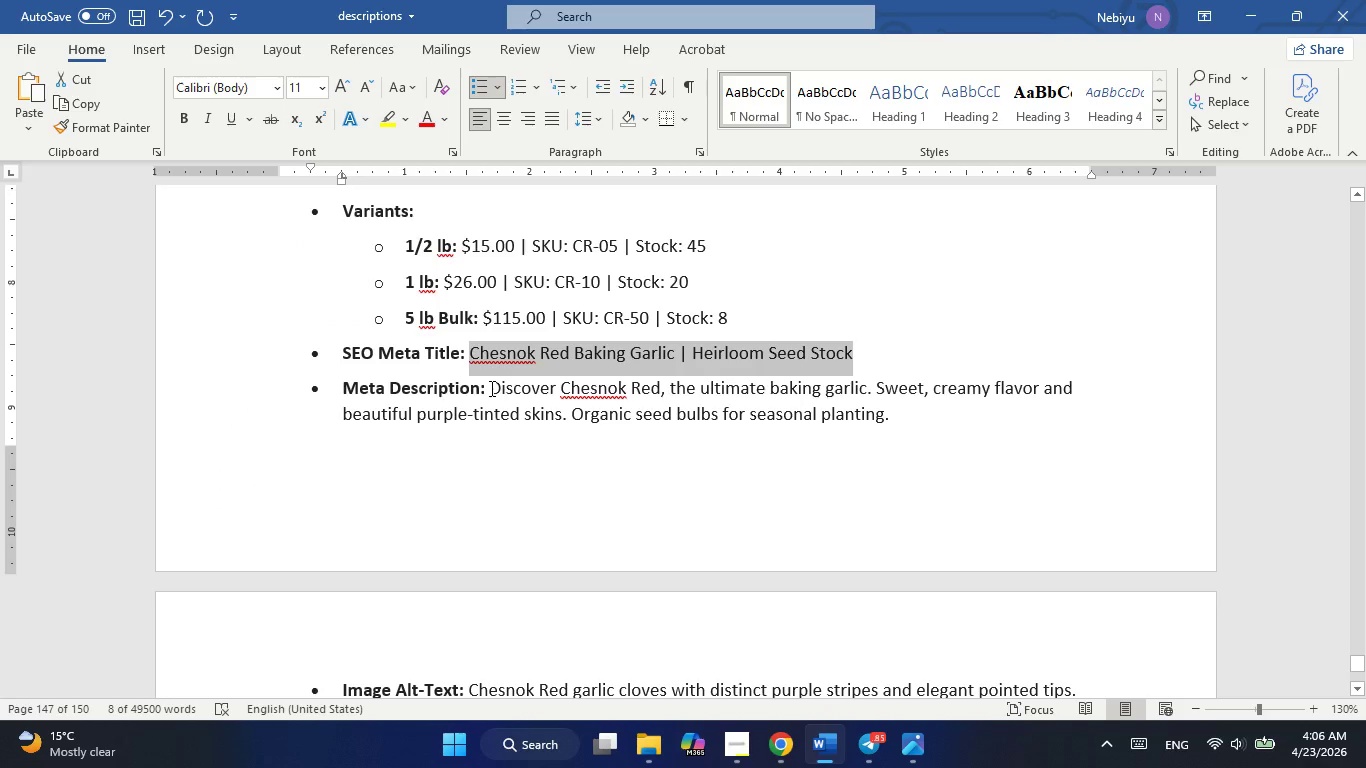 
left_click_drag(start_coordinate=[490, 388], to_coordinate=[893, 414])
 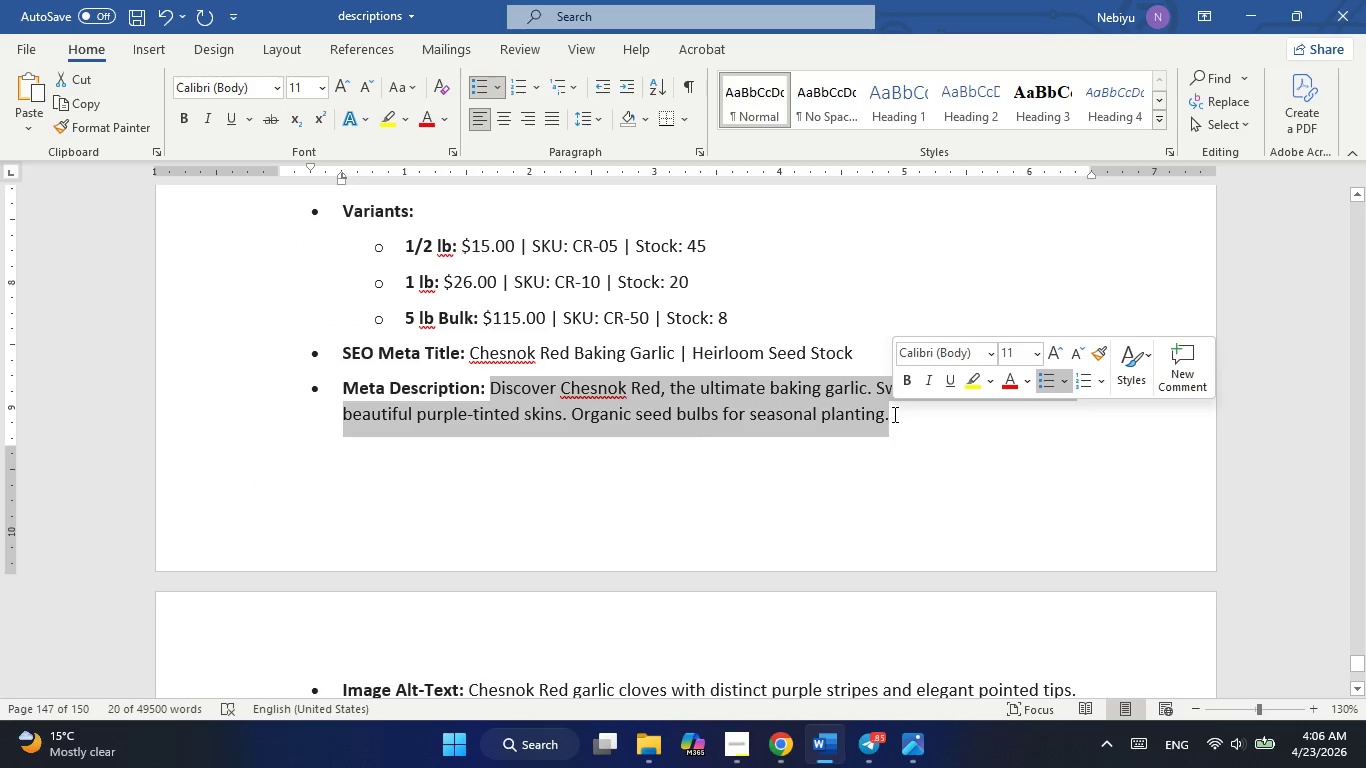 
key(Control+C)
 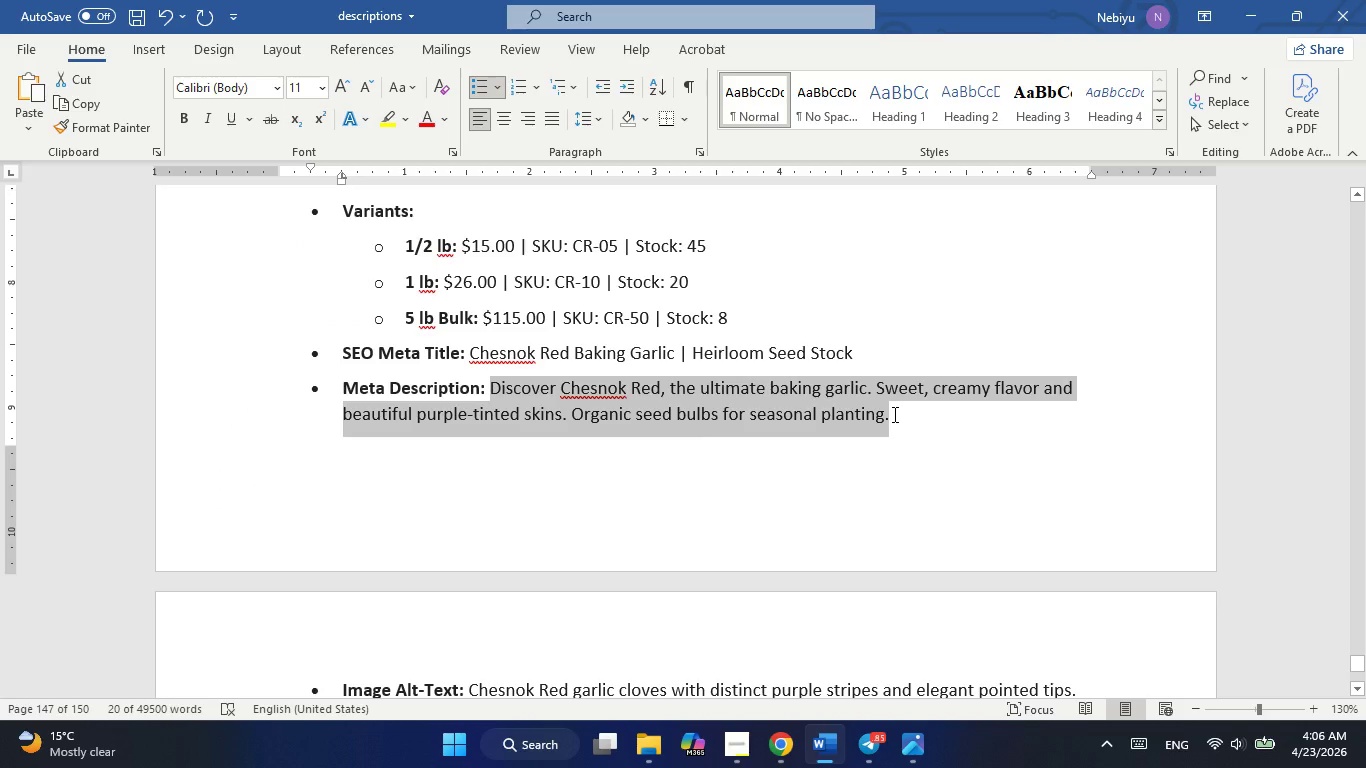 
key(Alt+AltLeft)
 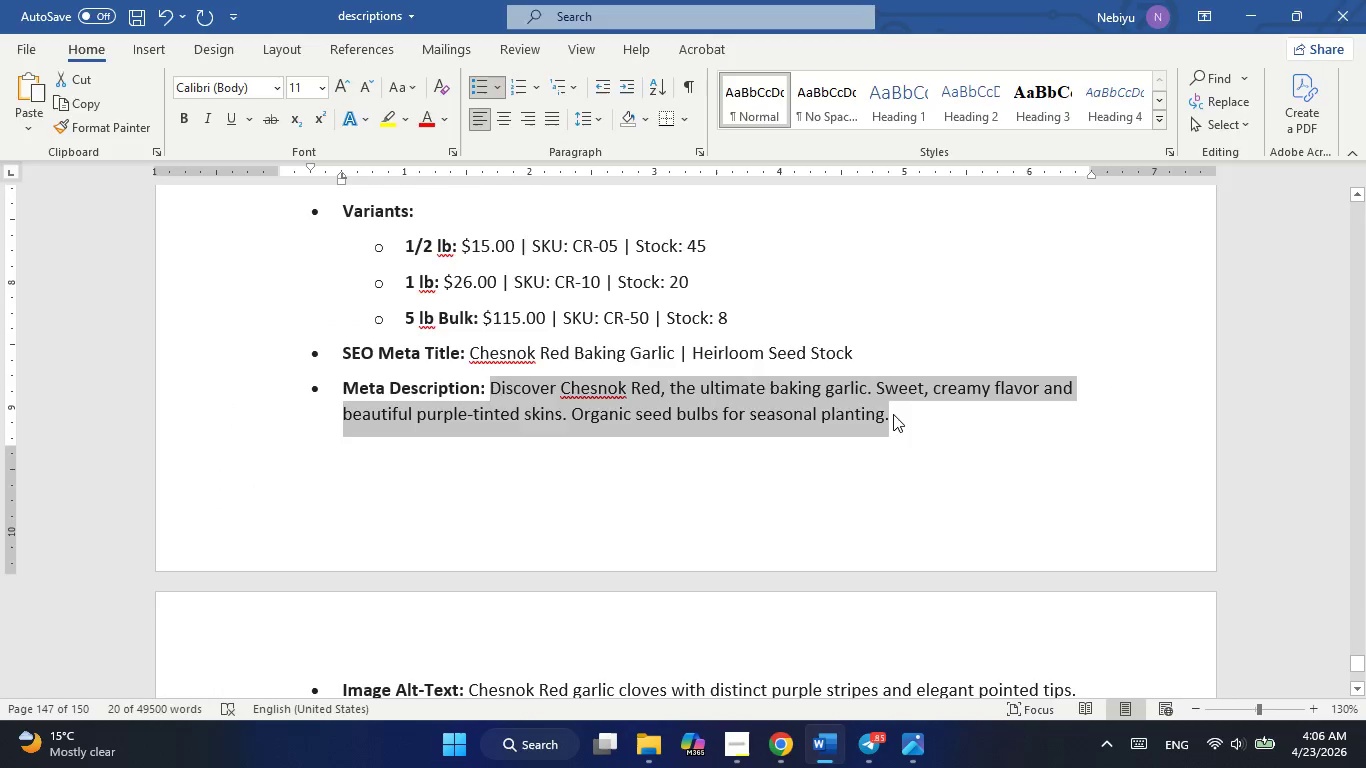 
key(Alt+Tab)
 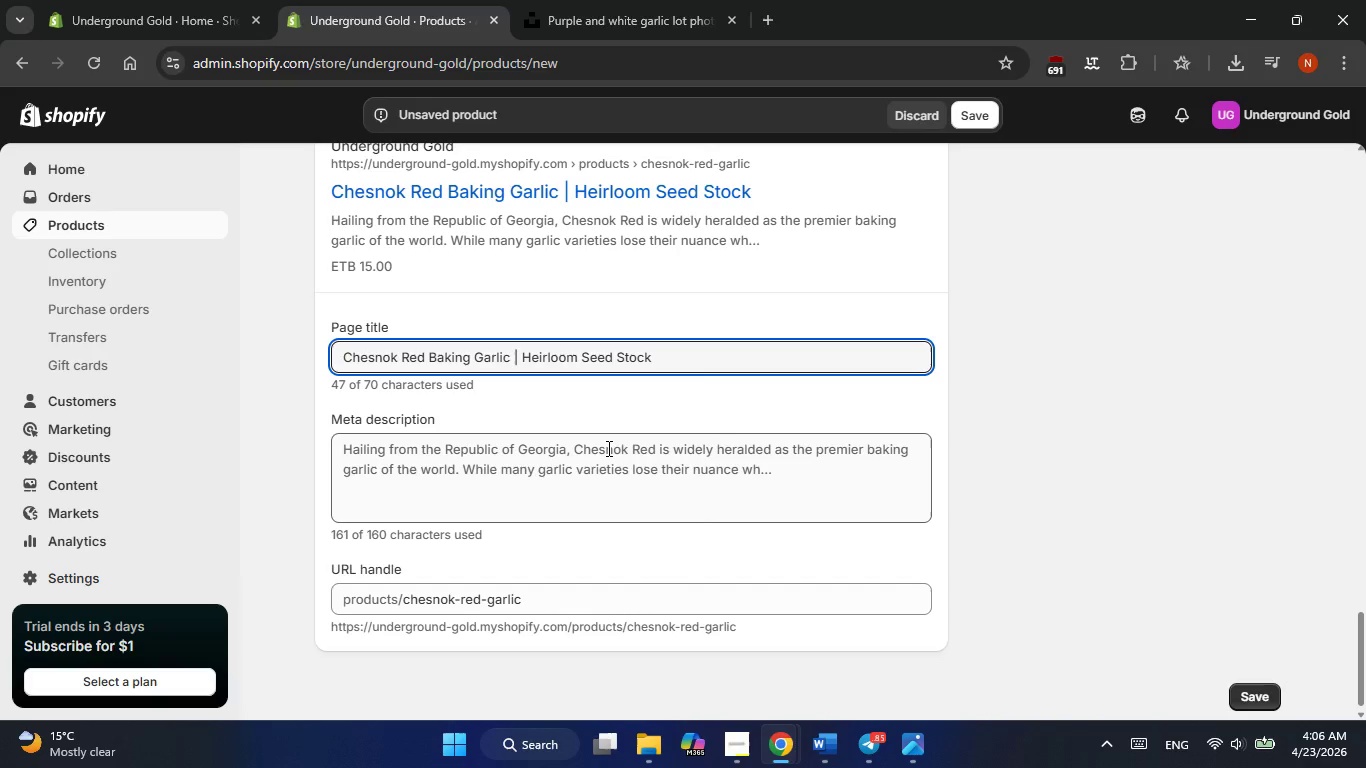 
double_click([607, 448])
 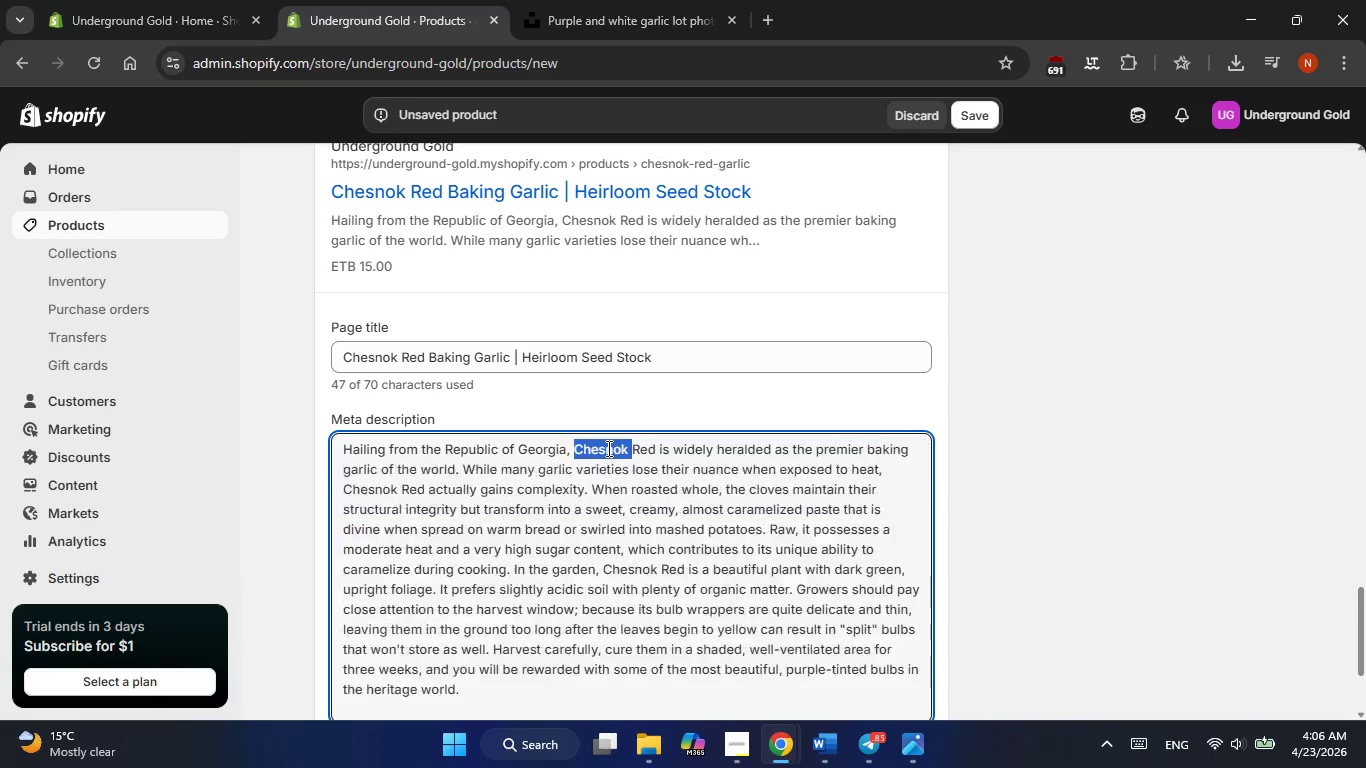 
triple_click([607, 448])
 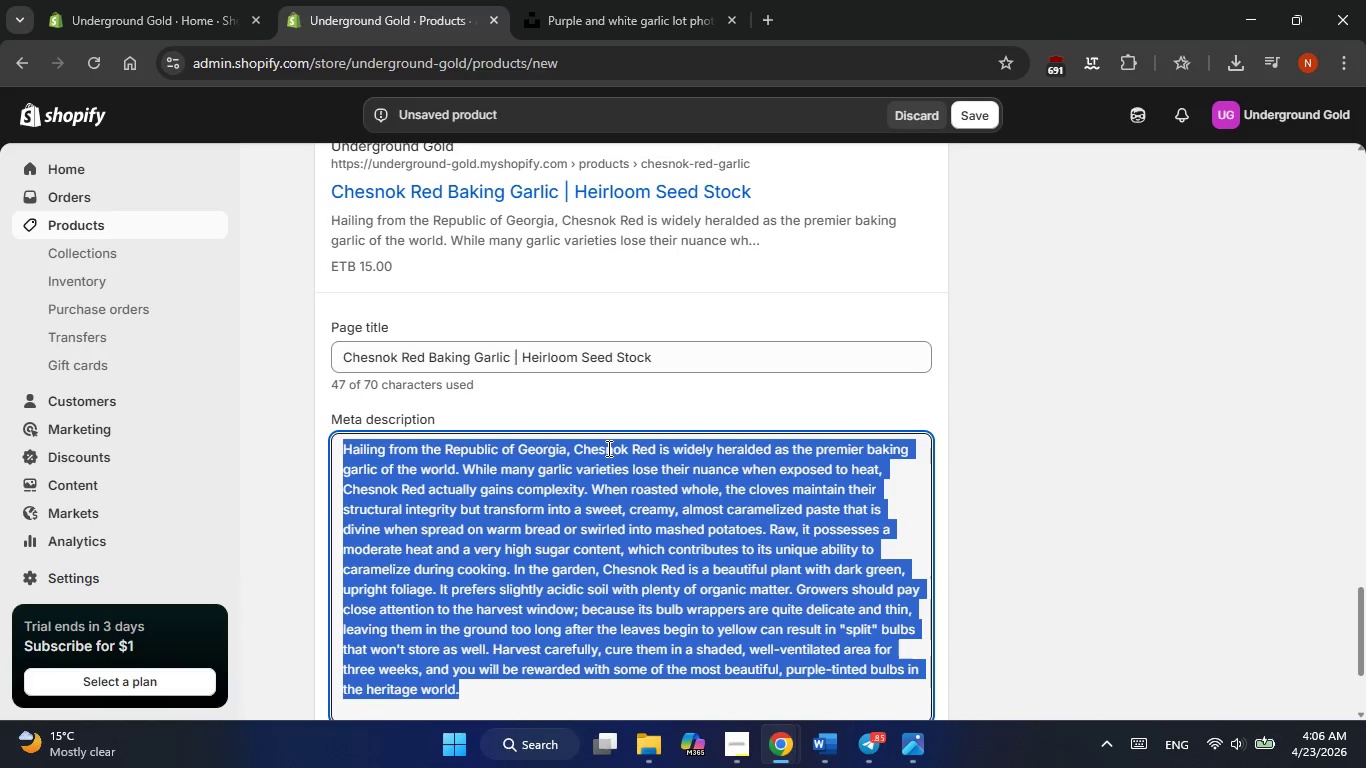 
key(Control+V)
 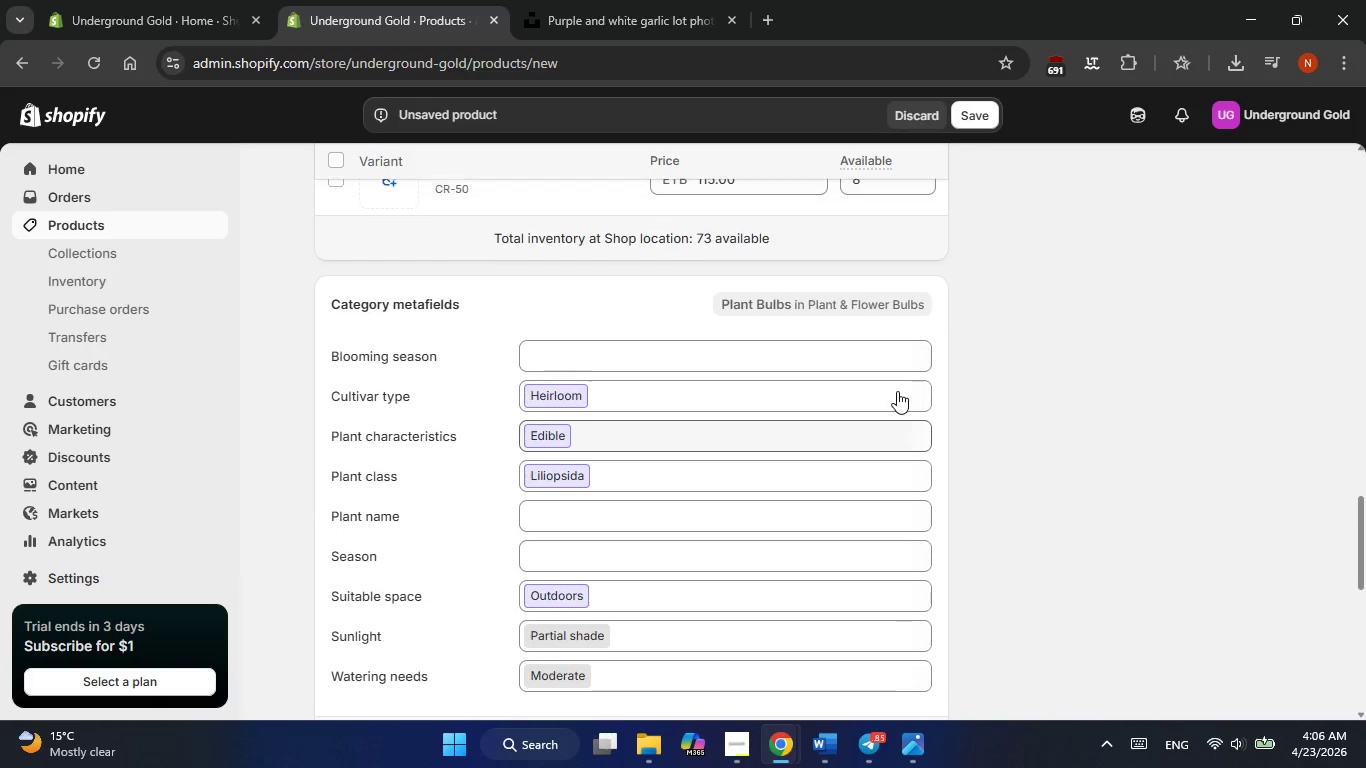 
wait(6.34)
 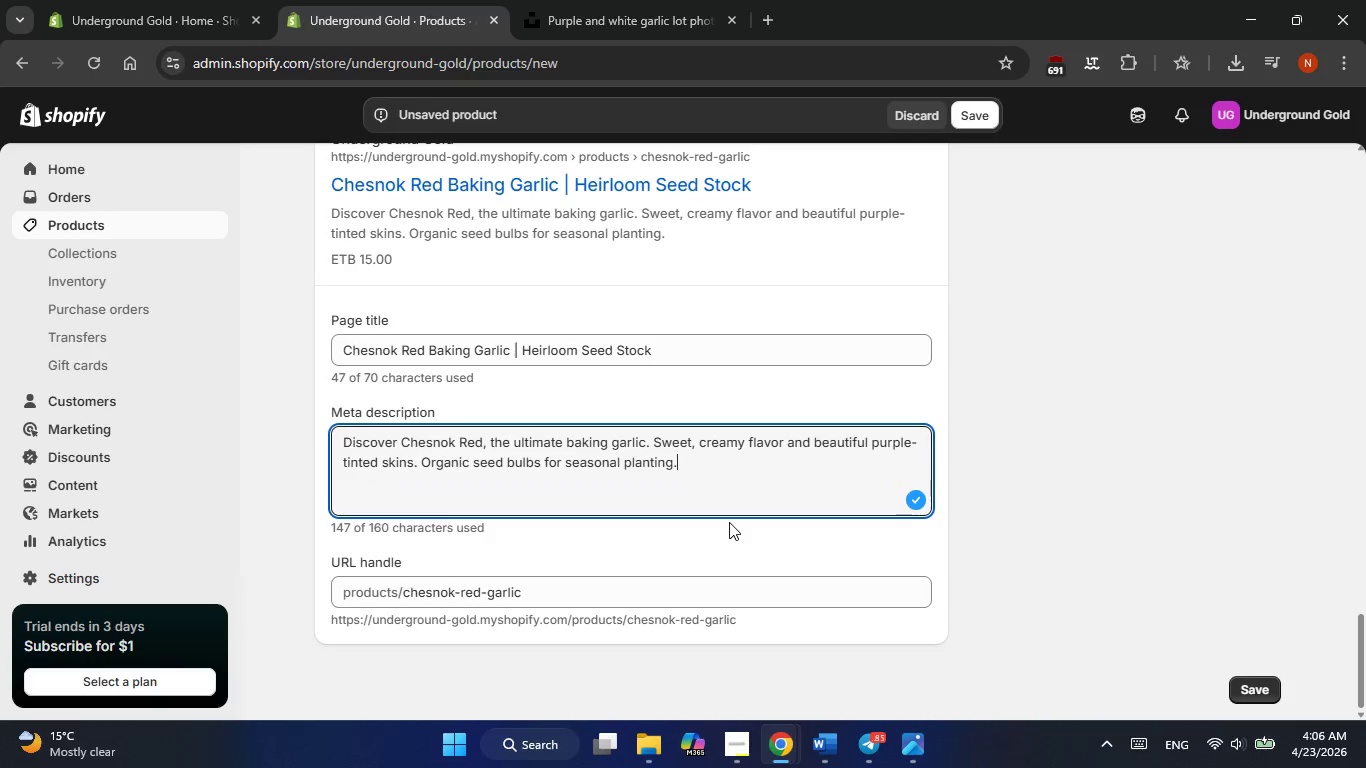 
left_click([837, 358])
 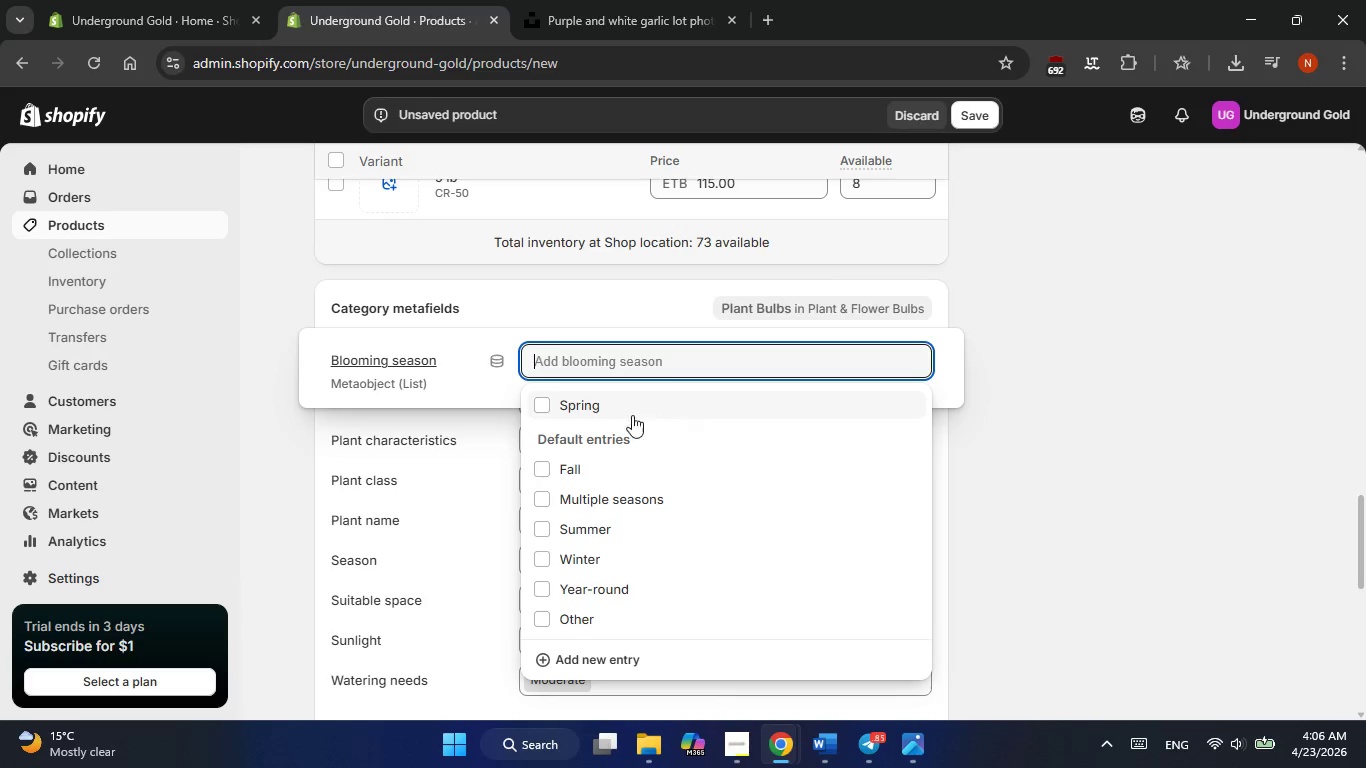 
left_click([537, 406])
 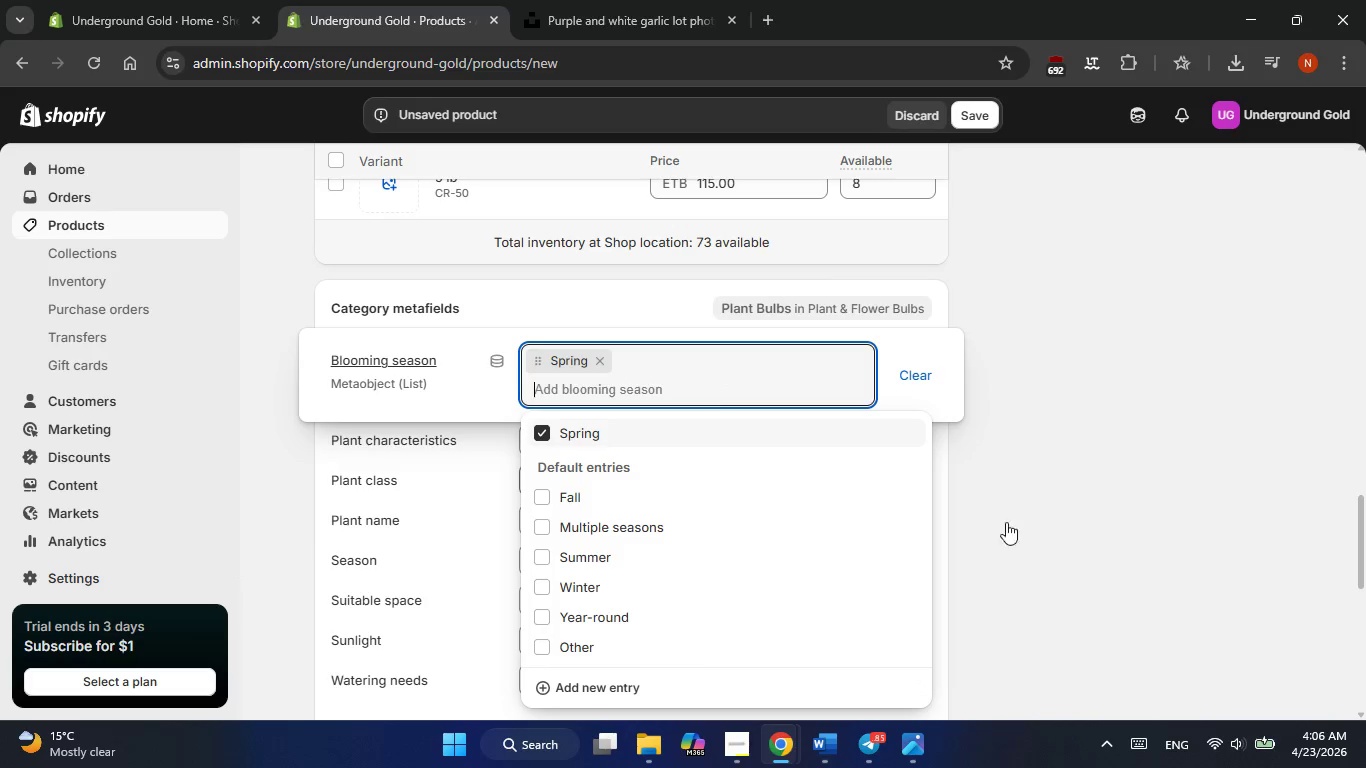 
left_click([1020, 531])
 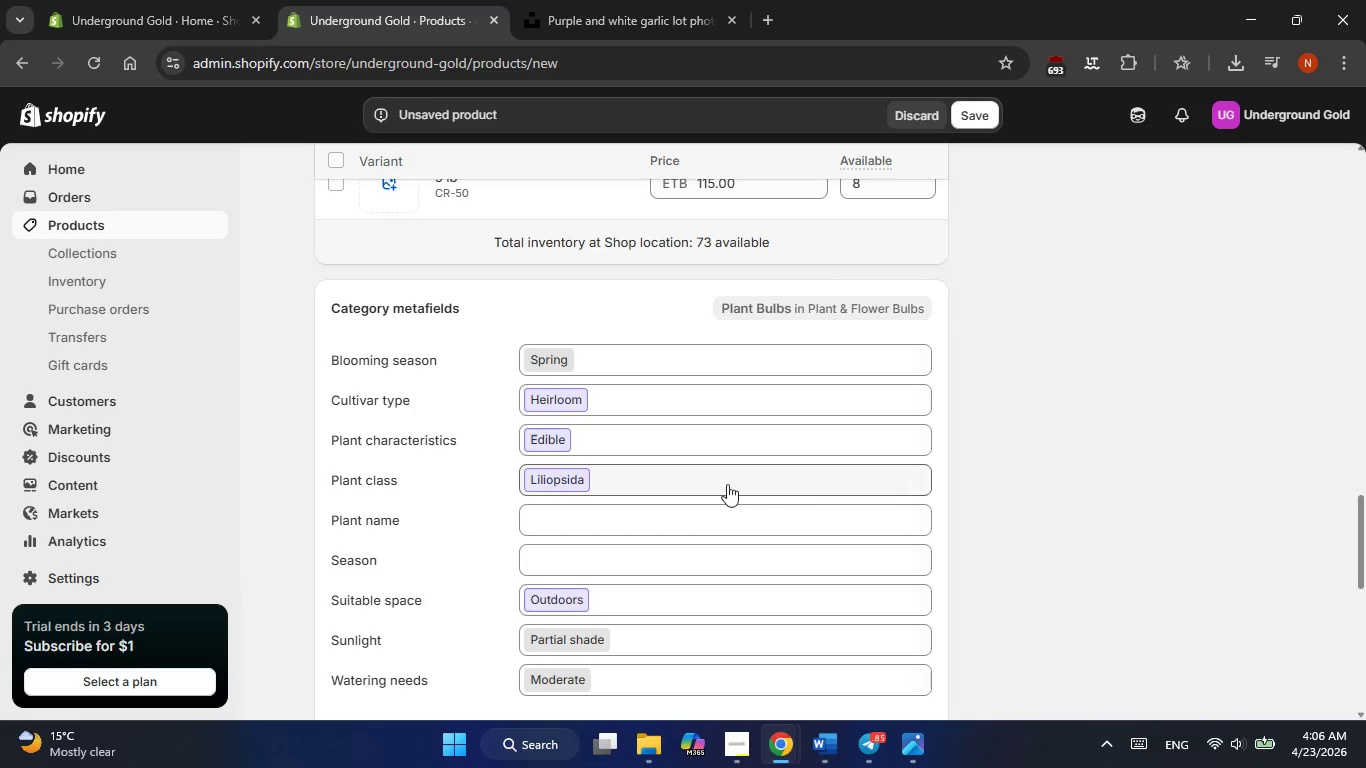 
left_click([686, 524])
 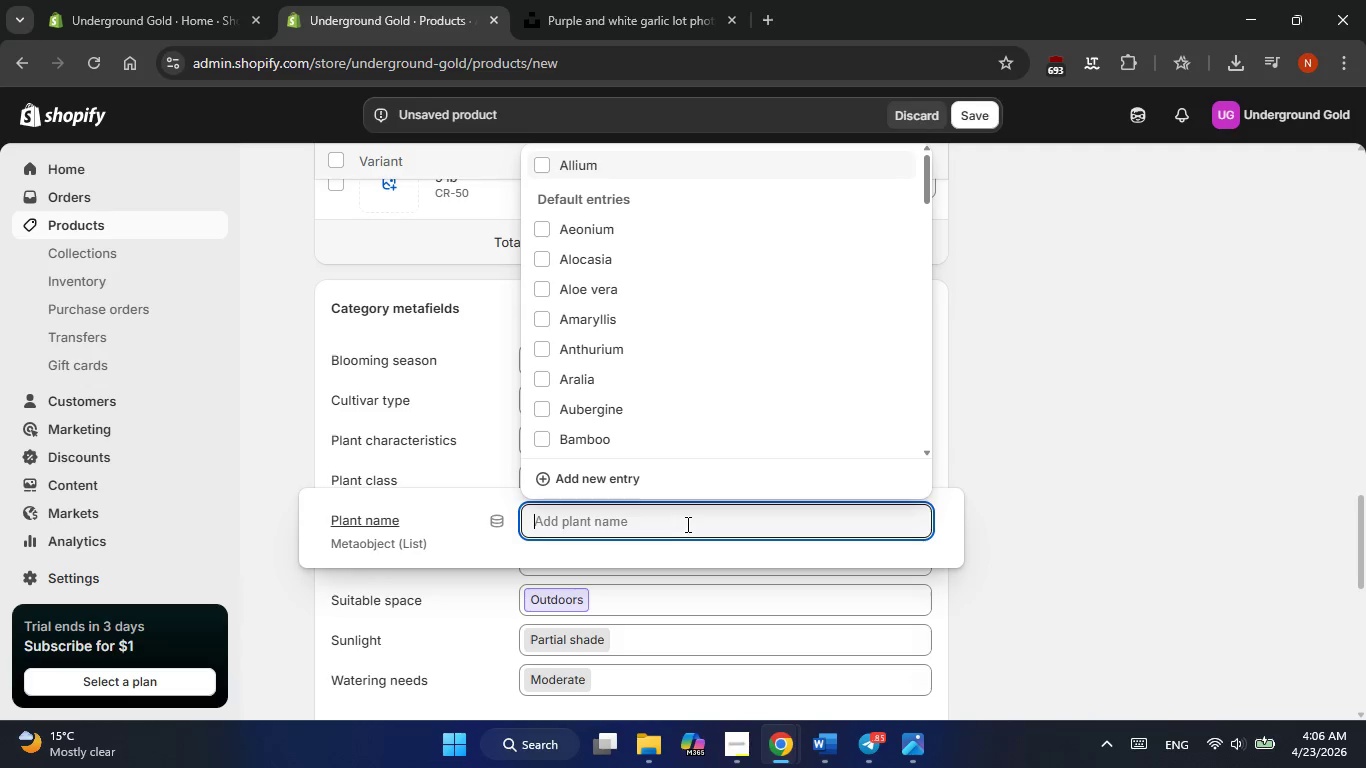 
type(gar)
 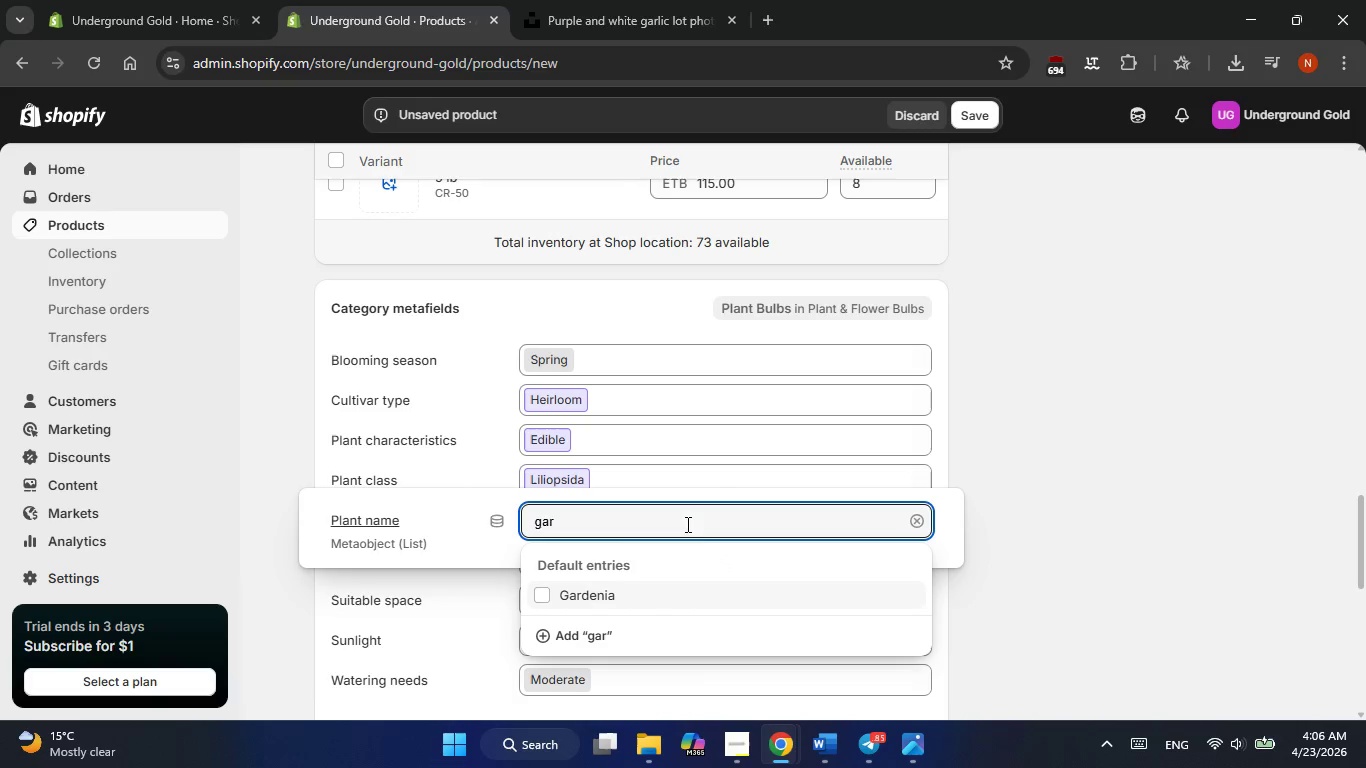 
left_click([605, 589])
 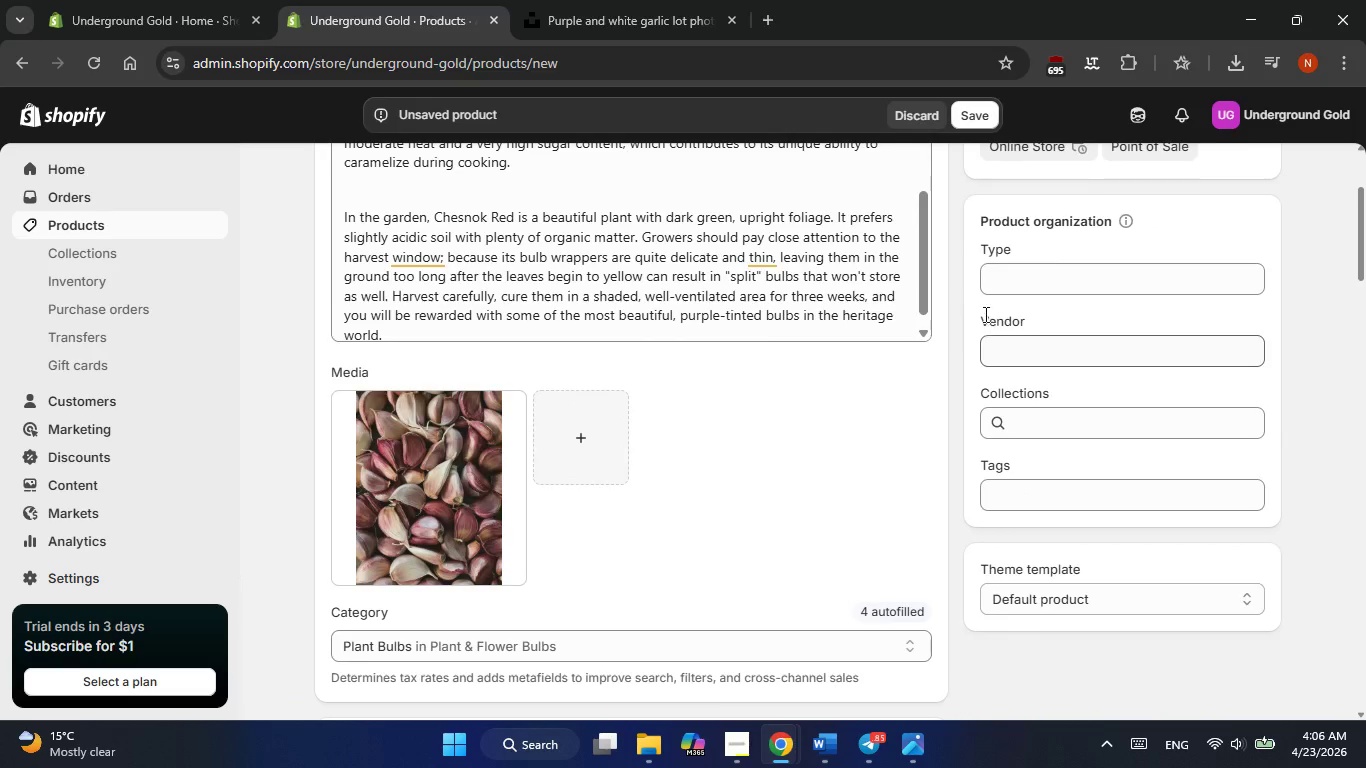 
wait(6.95)
 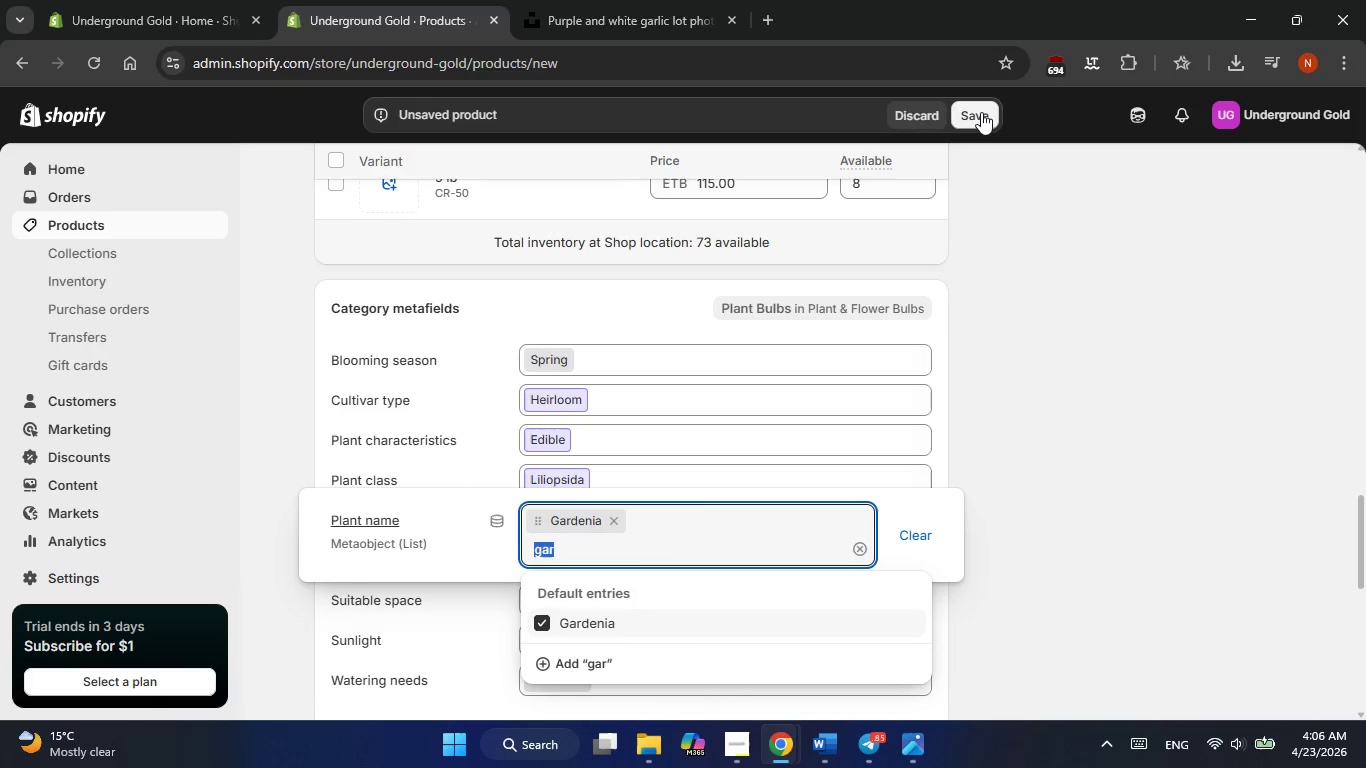 
key(Alt+Tab)
 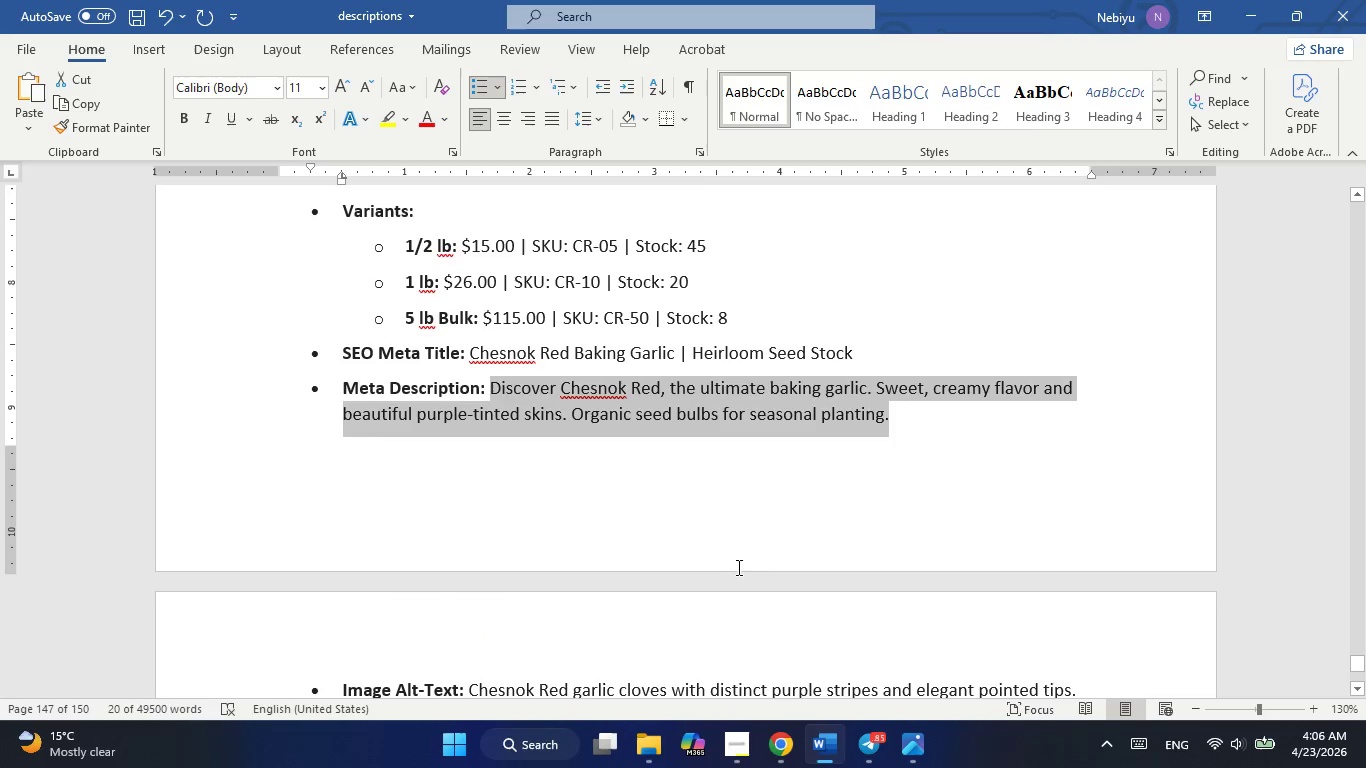 
scroll: coordinate [713, 571], scroll_direction: down, amount: 1.0
 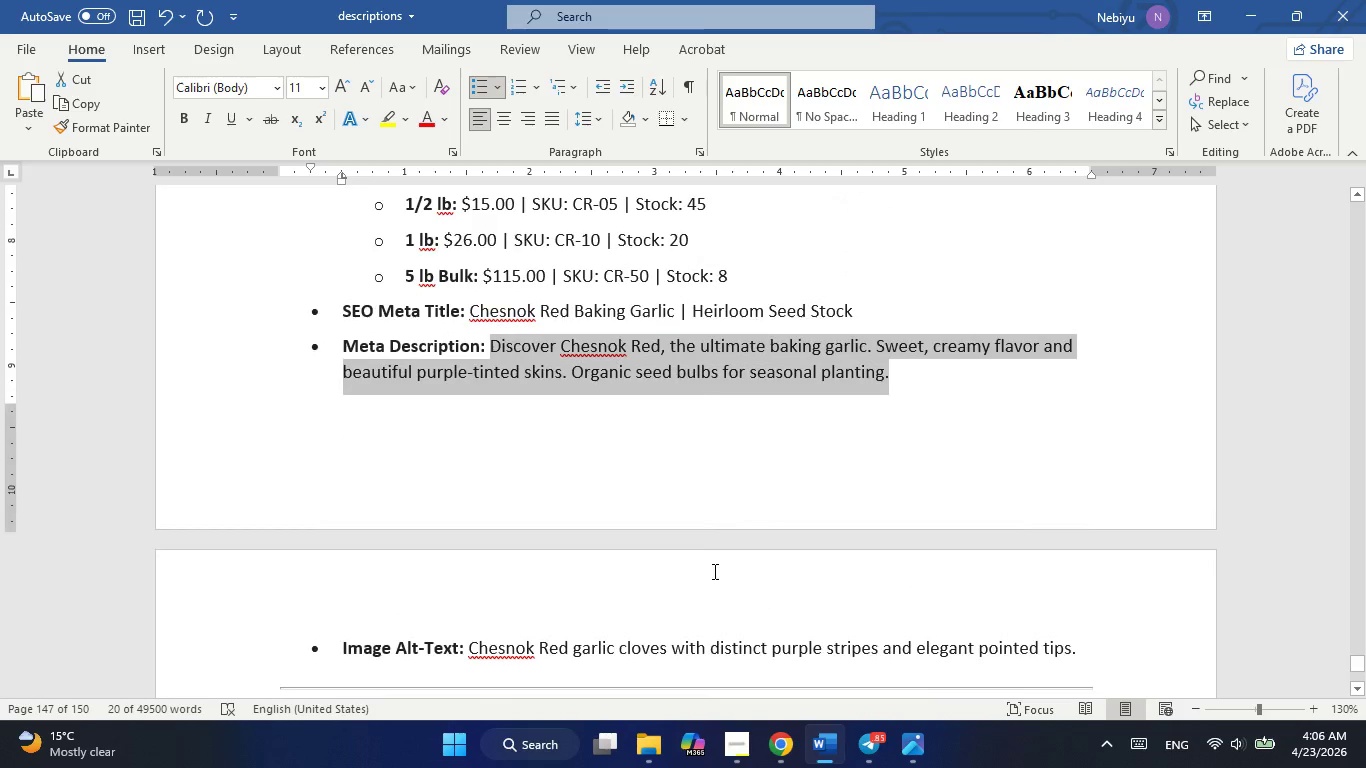 
key(Alt+AltLeft)
 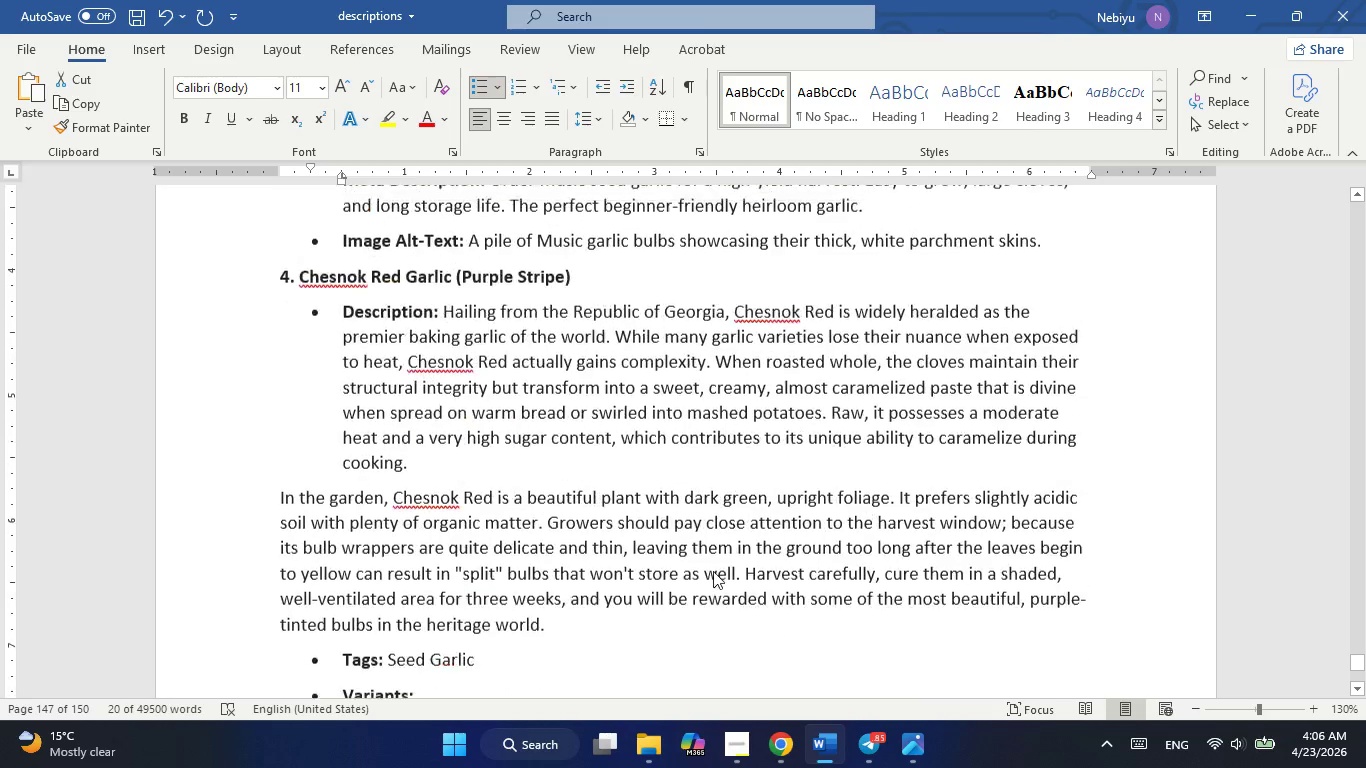 
key(Alt+Tab)
 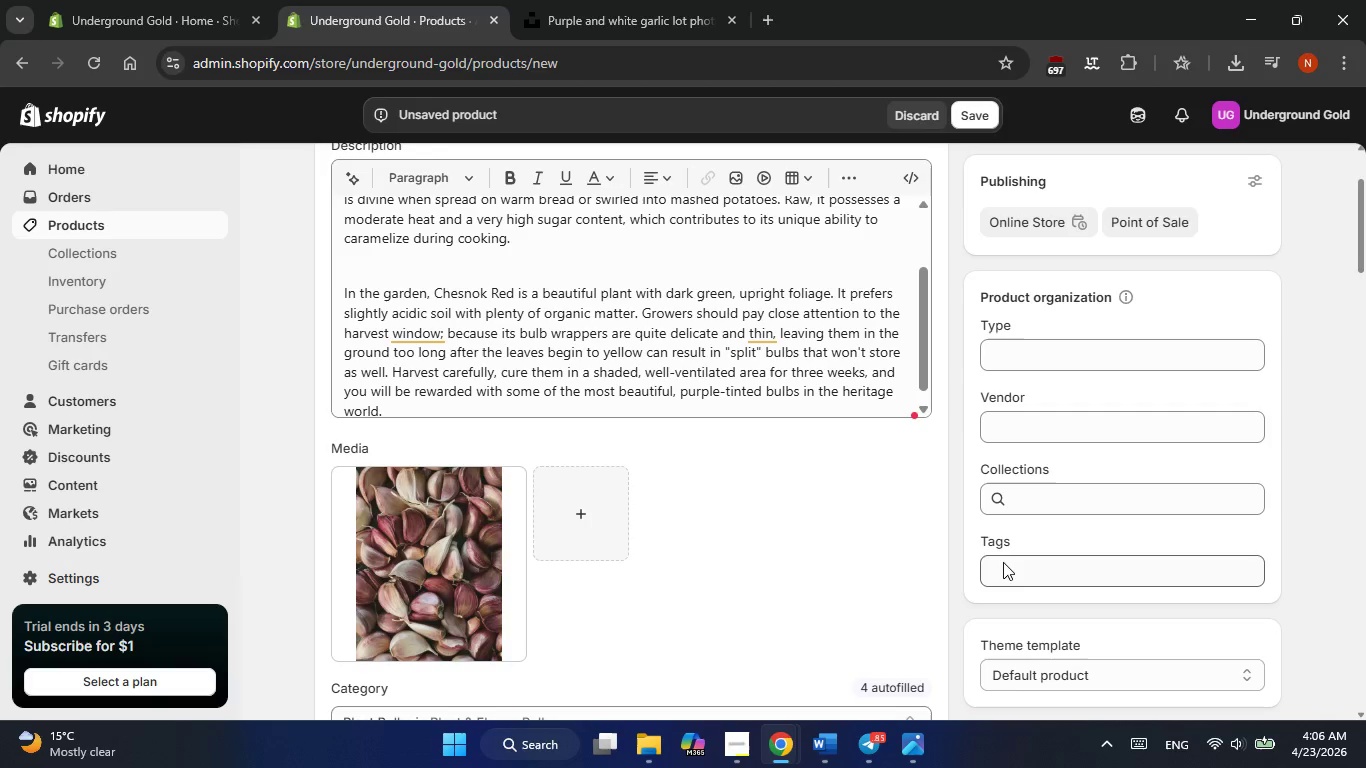 
scroll: coordinate [713, 571], scroll_direction: up, amount: 5.0
 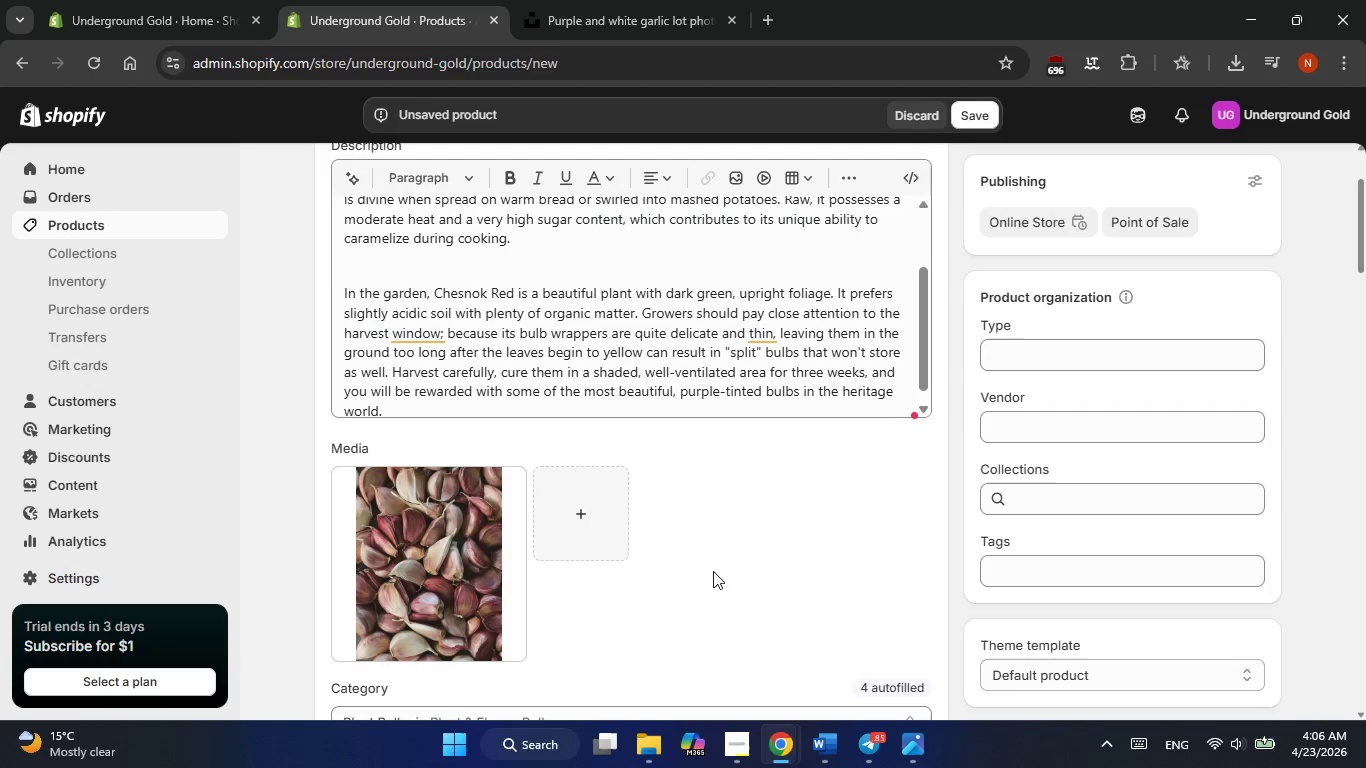 
left_click([1003, 565])
 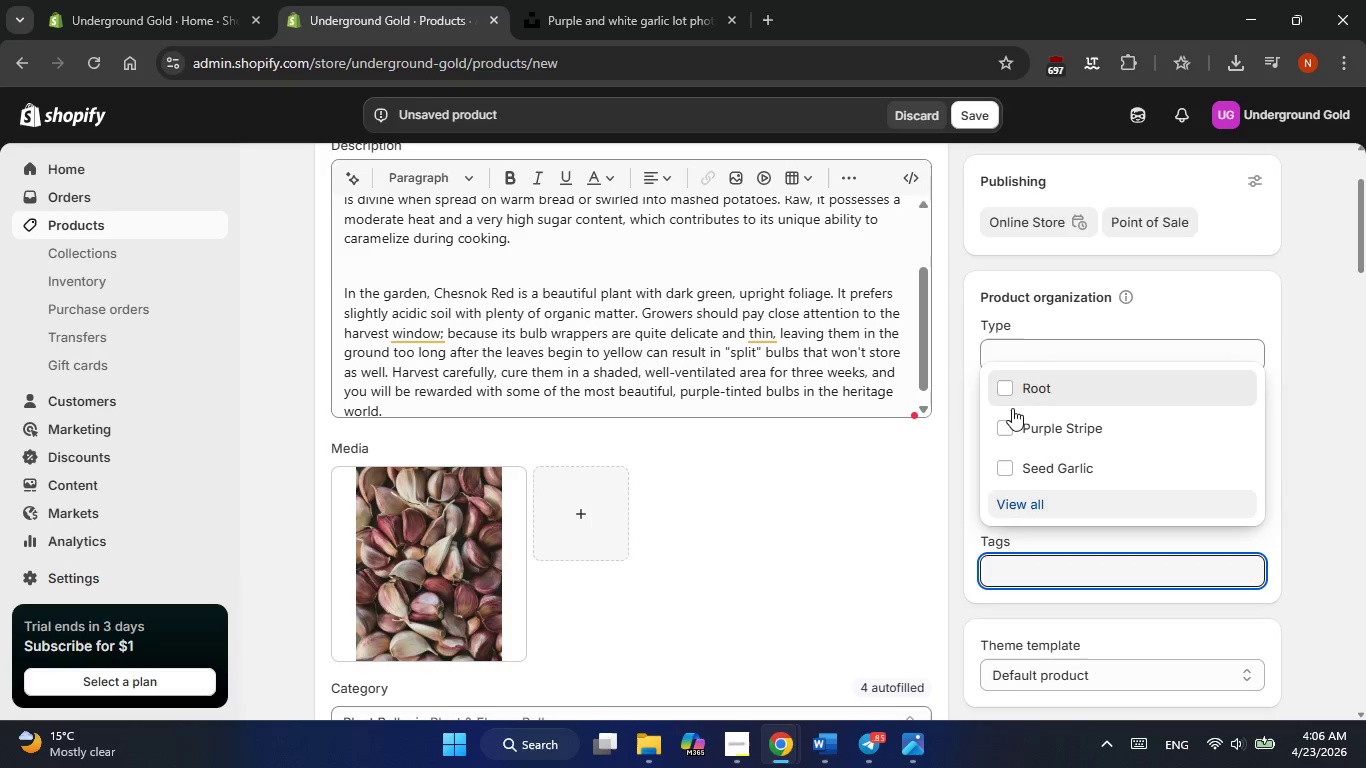 
left_click([1007, 393])
 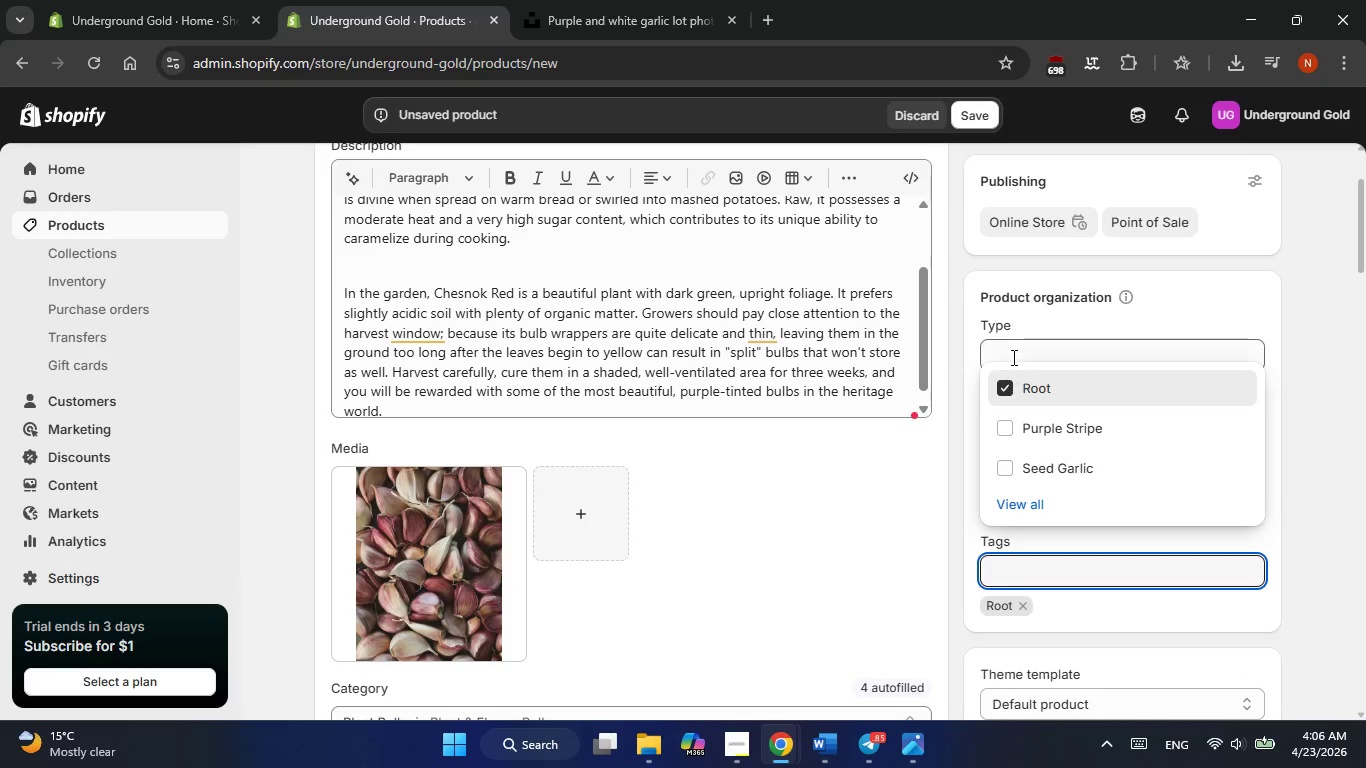 
left_click([1012, 357])
 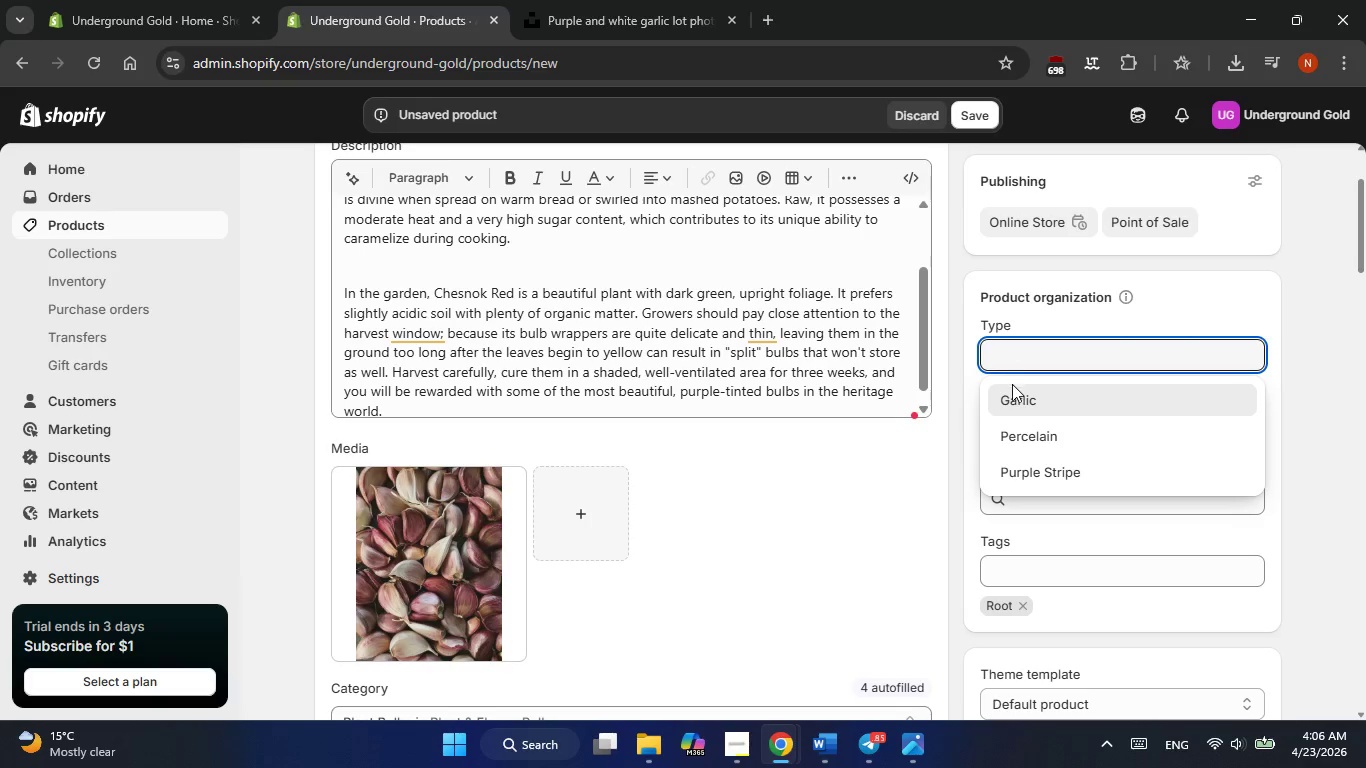 
left_click([1011, 396])
 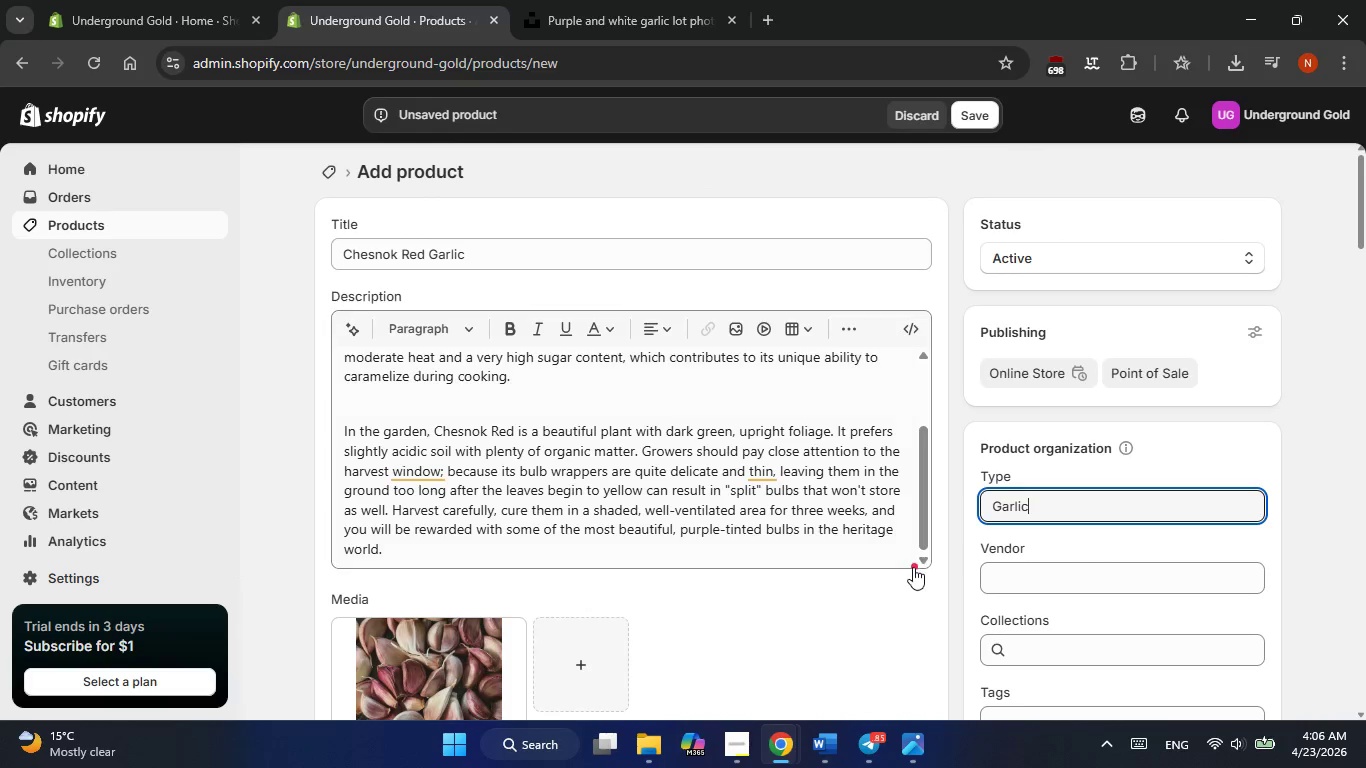 
wait(11.11)
 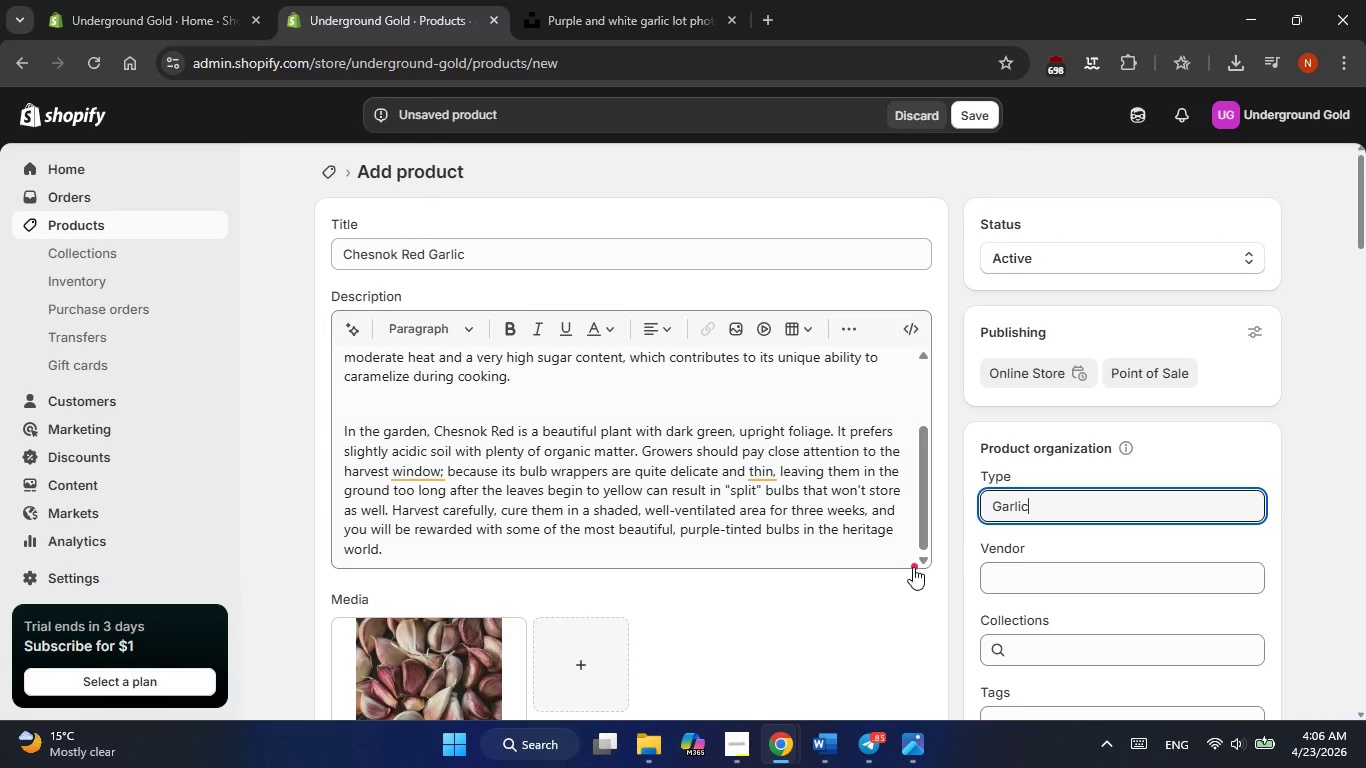 
left_click([910, 425])
 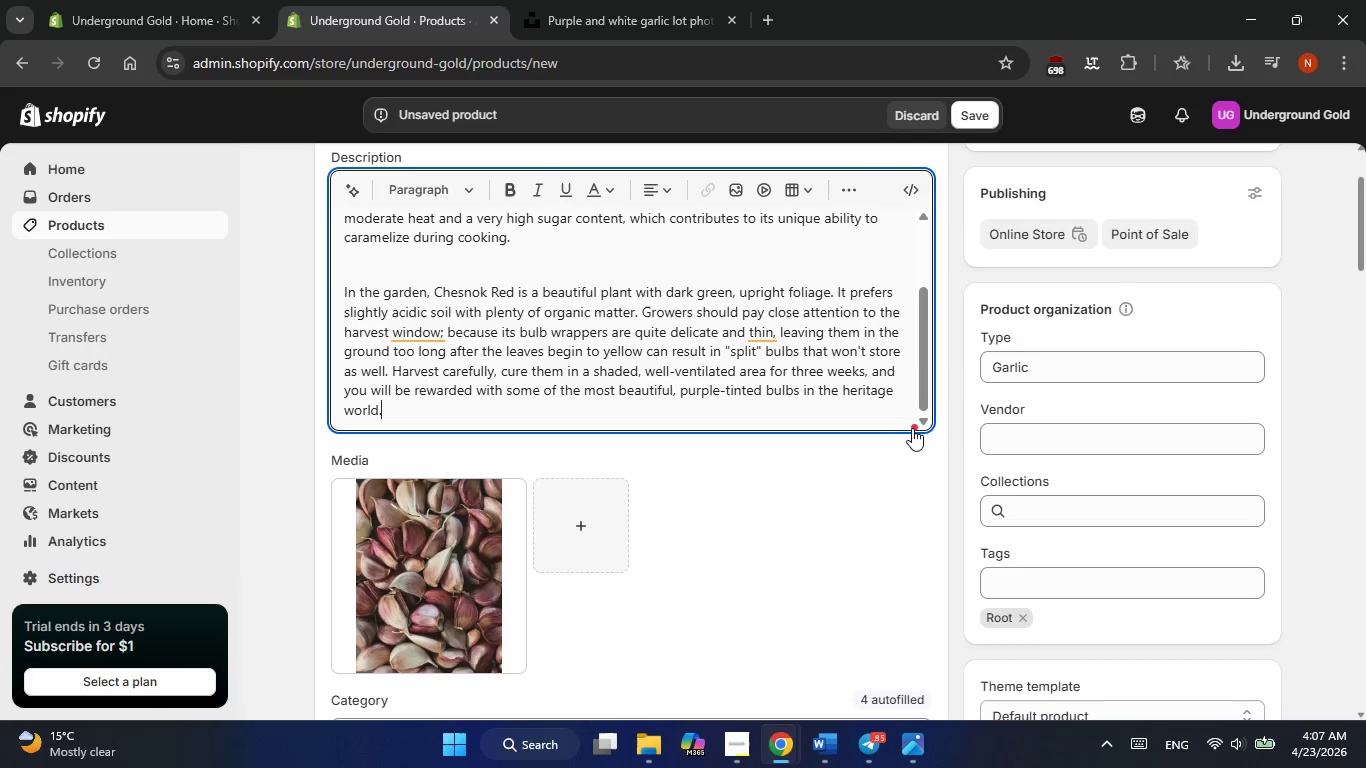 
left_click([912, 428])
 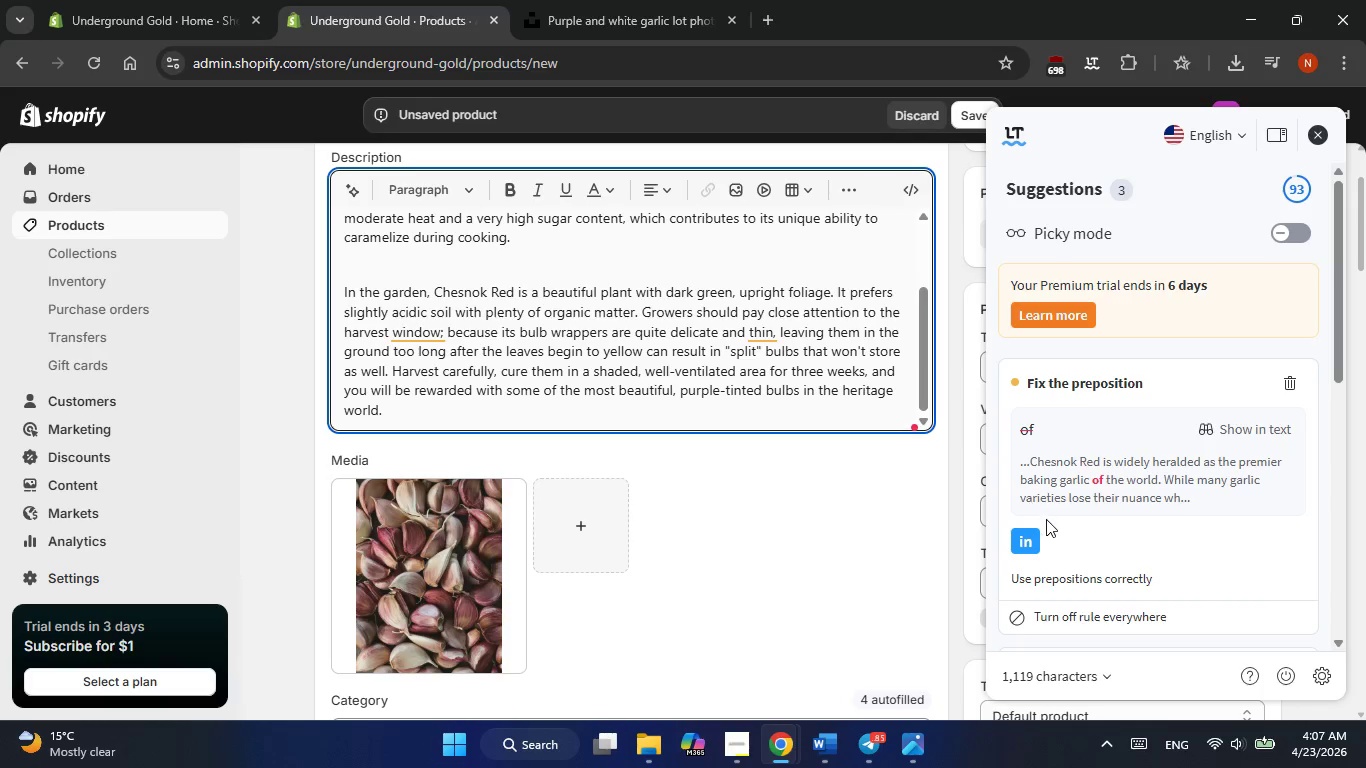 
left_click([1027, 533])
 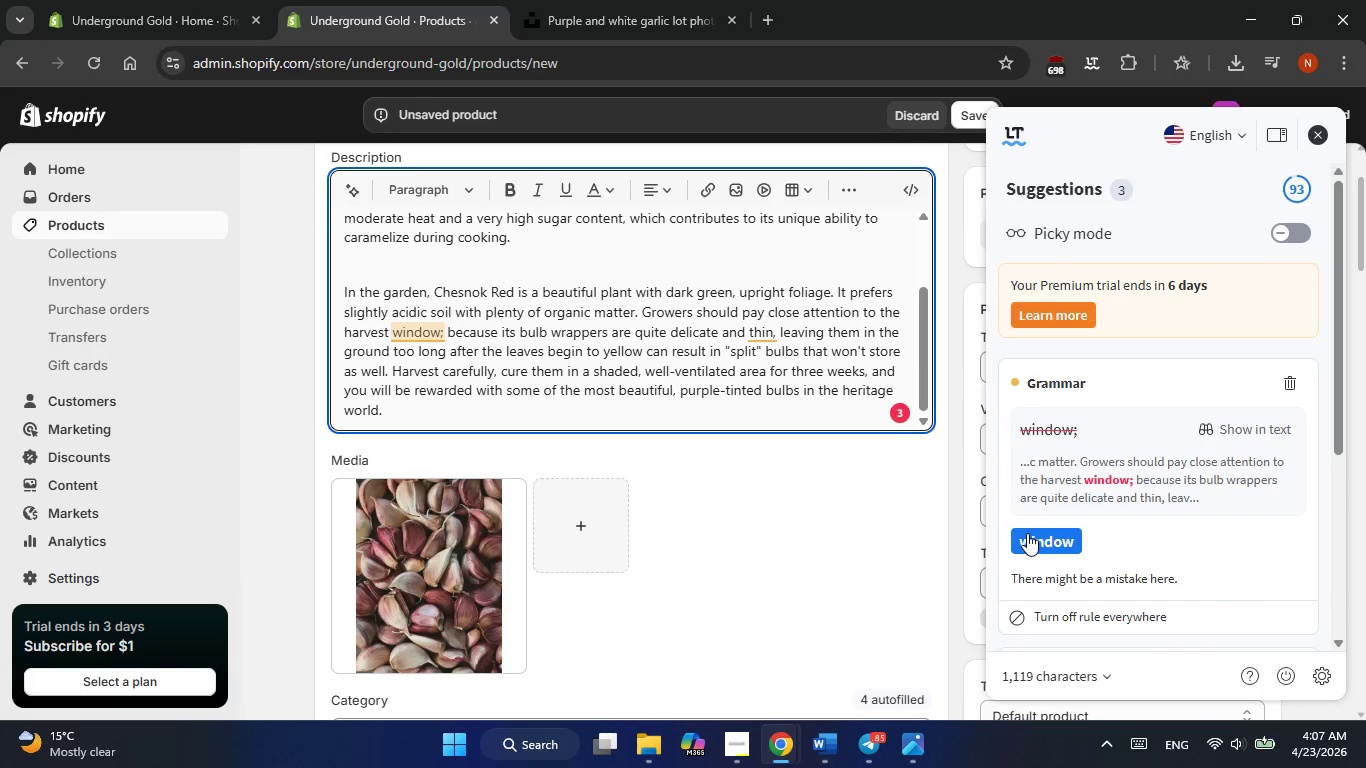 
left_click([1027, 533])
 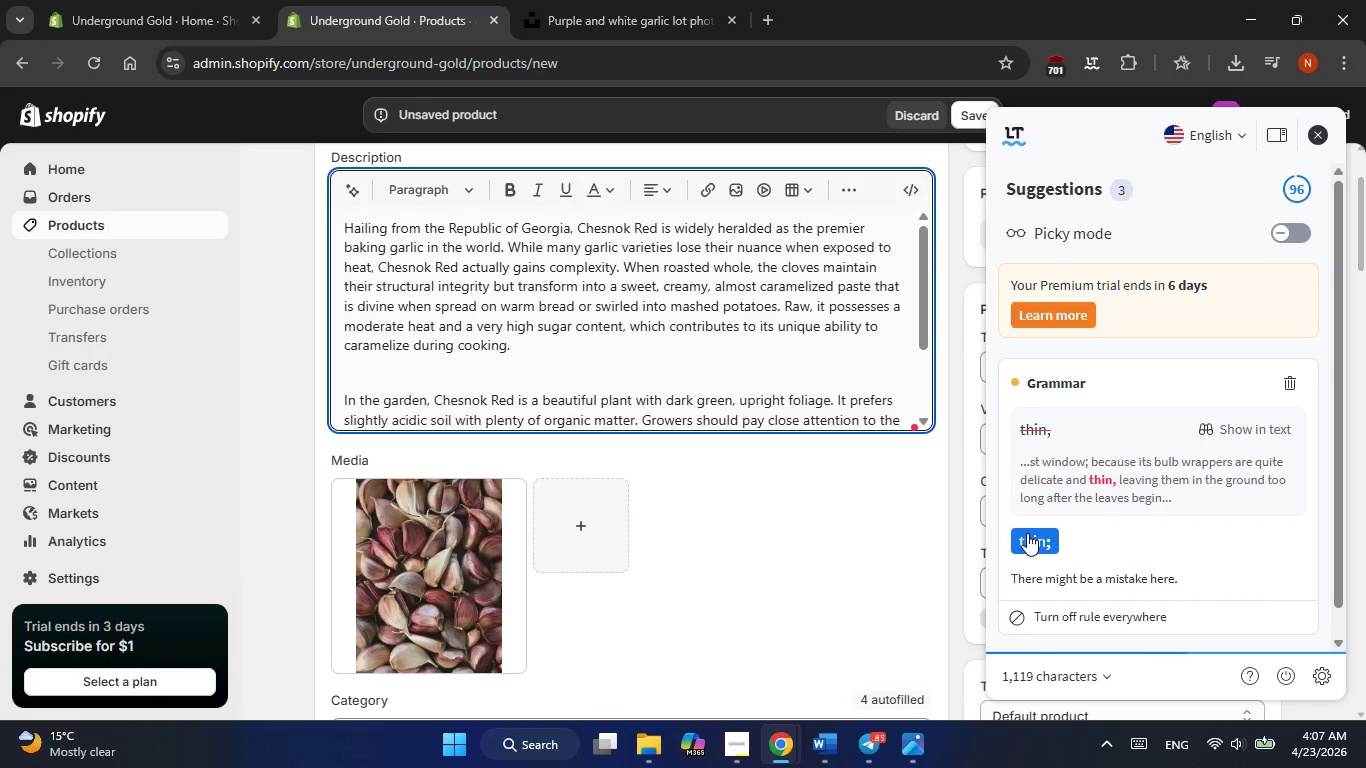 
left_click([1027, 533])
 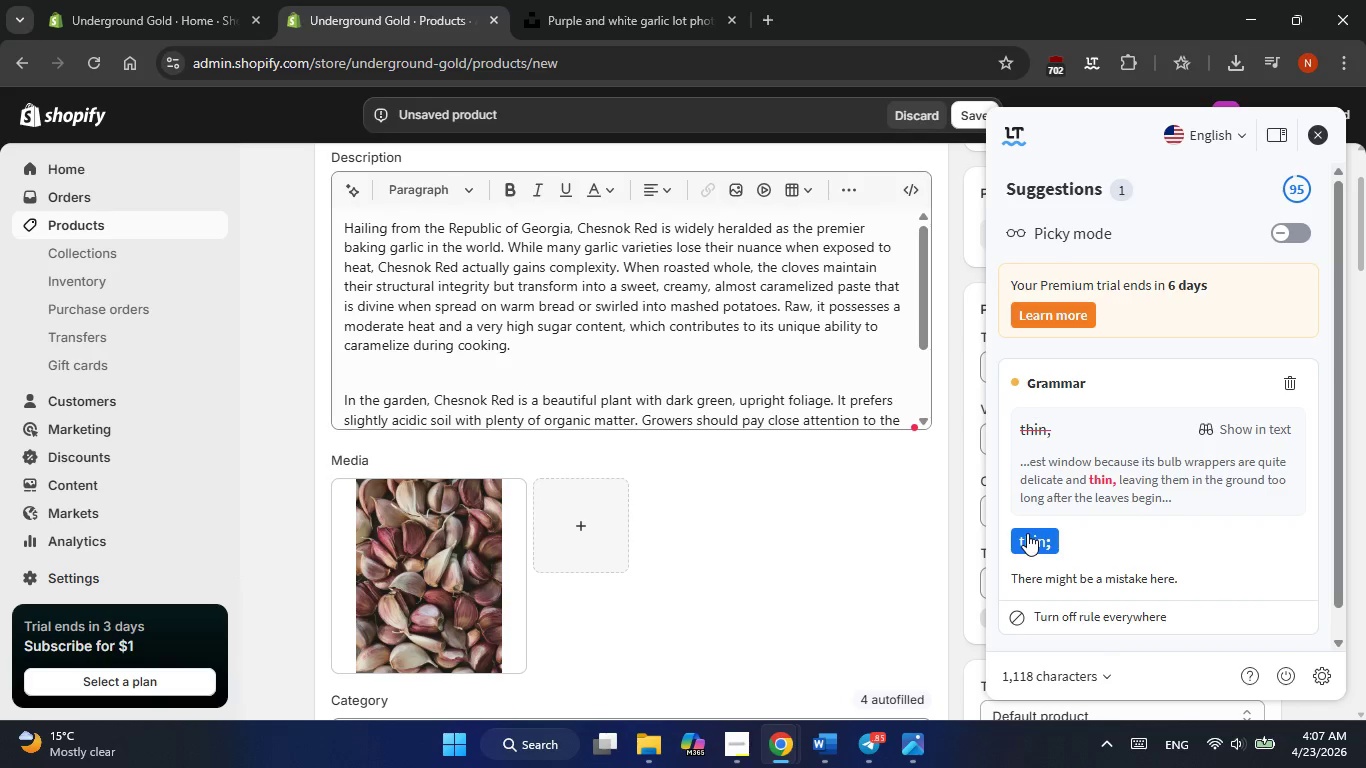 
left_click([1027, 533])
 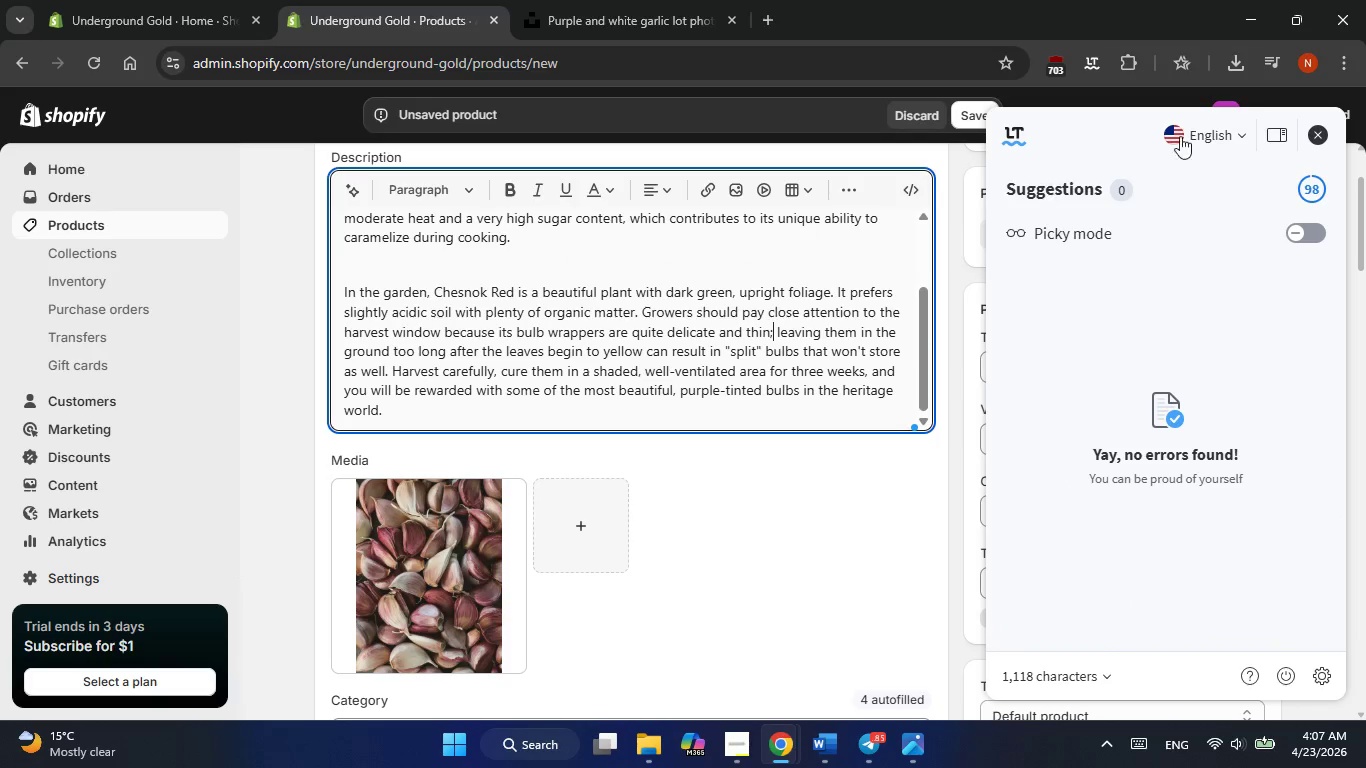 
left_click([1318, 132])
 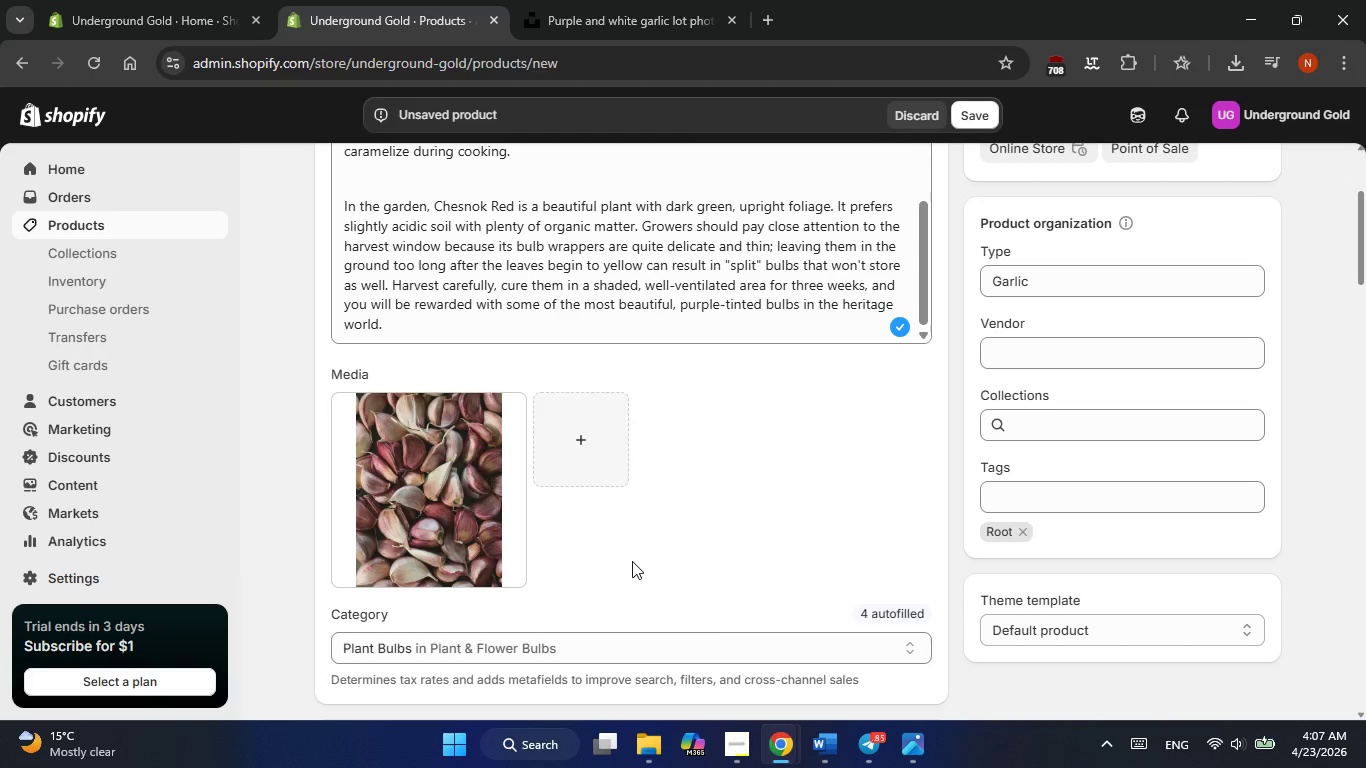 
wait(36.89)
 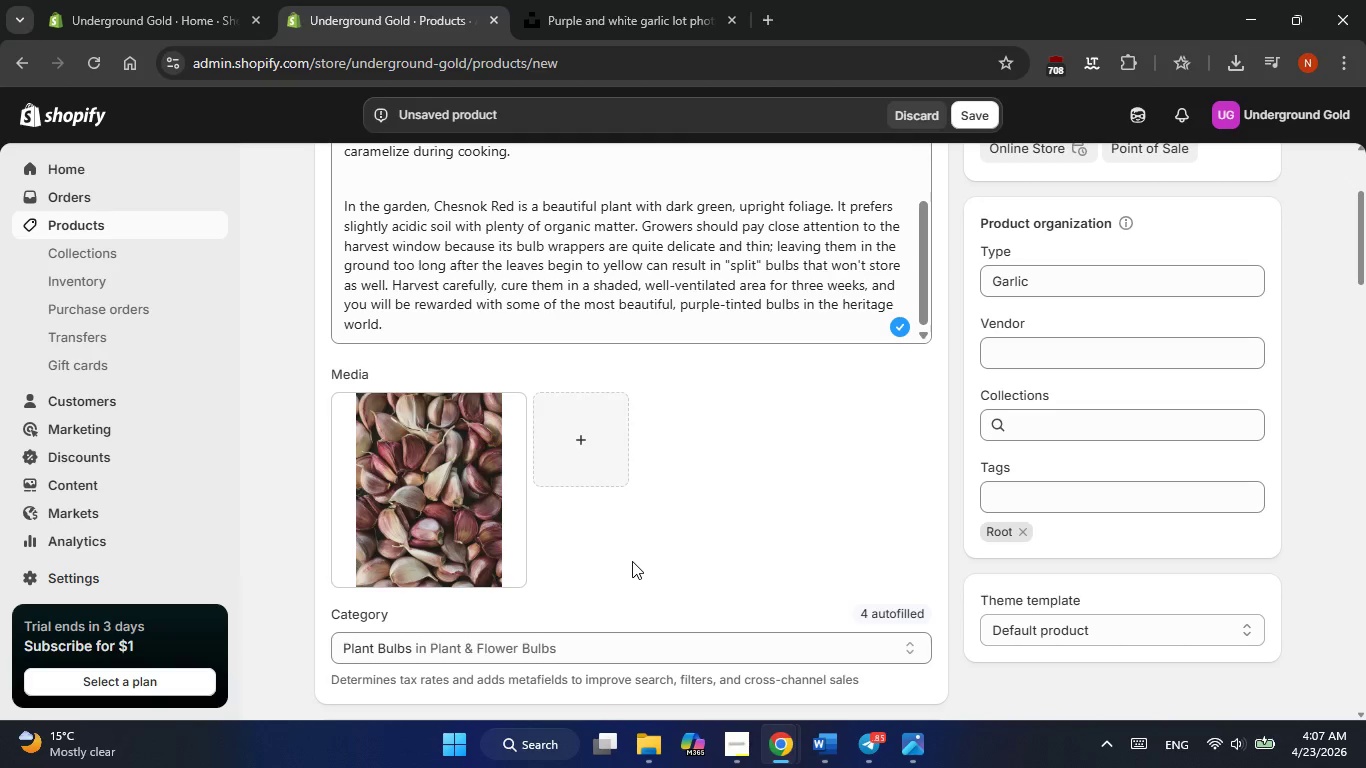 
left_click([973, 133])
 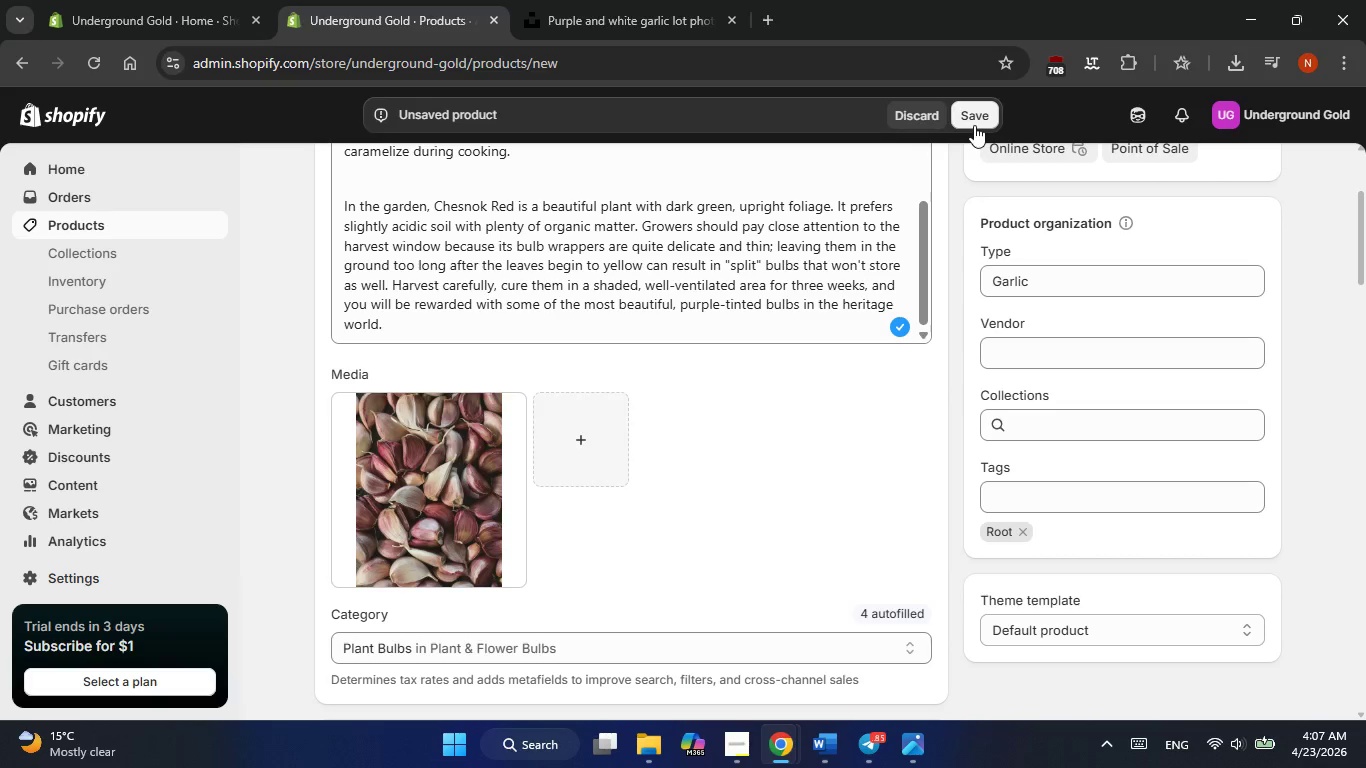 
left_click([974, 125])
 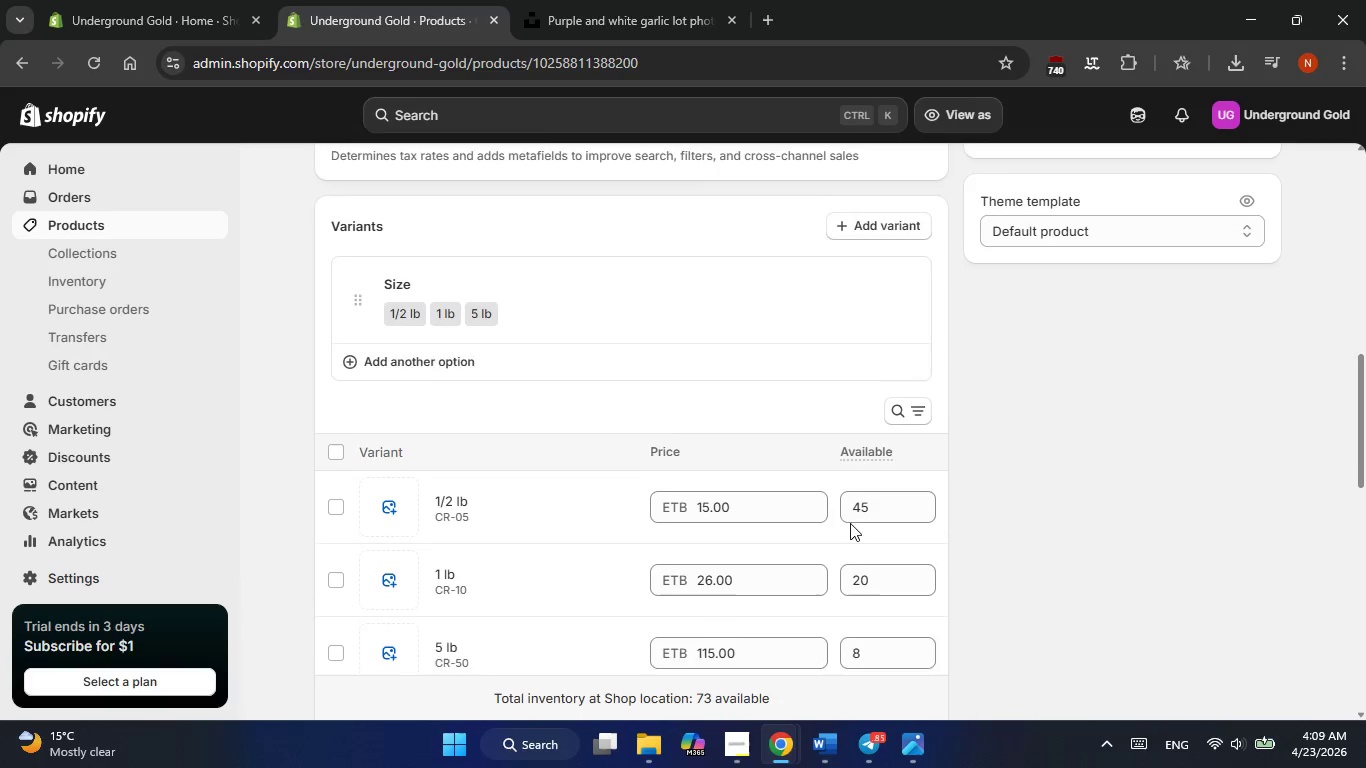 
wait(132.11)
 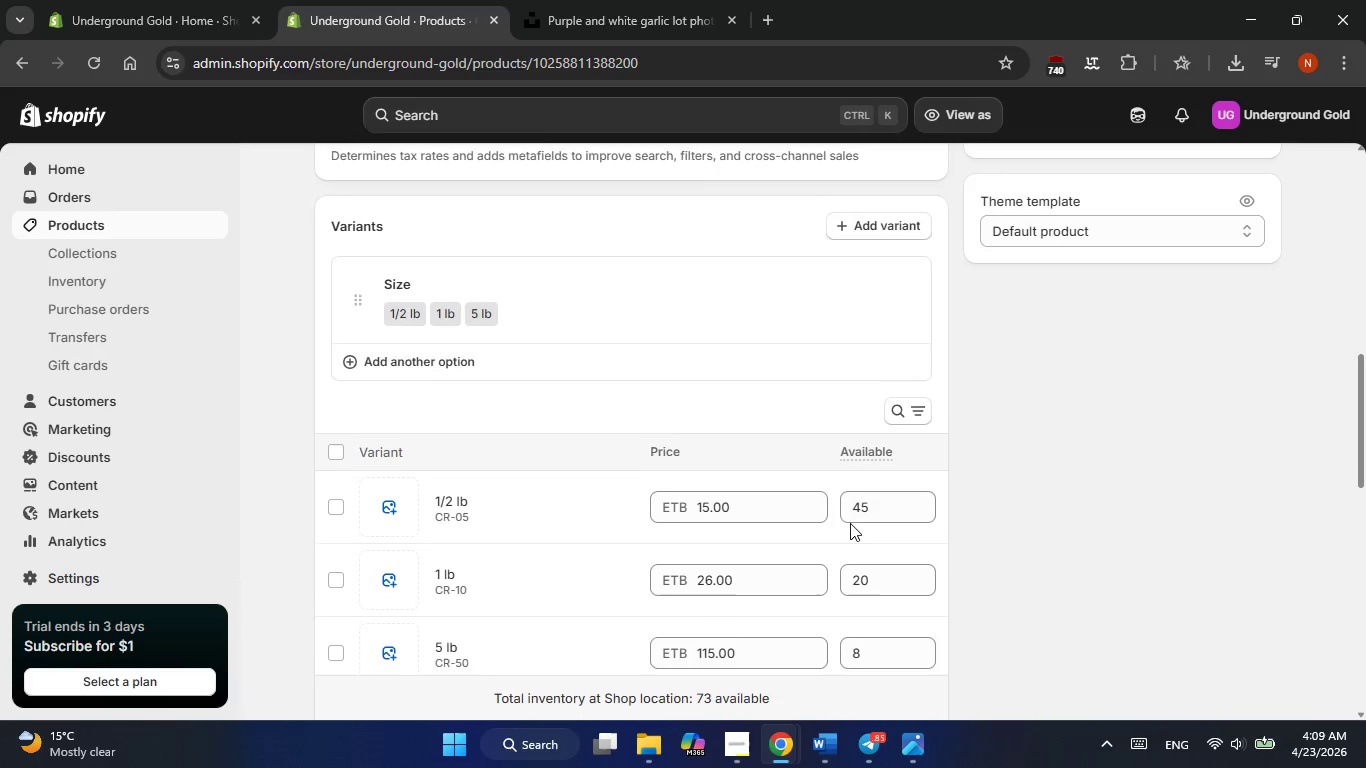 
left_click([386, 260])
 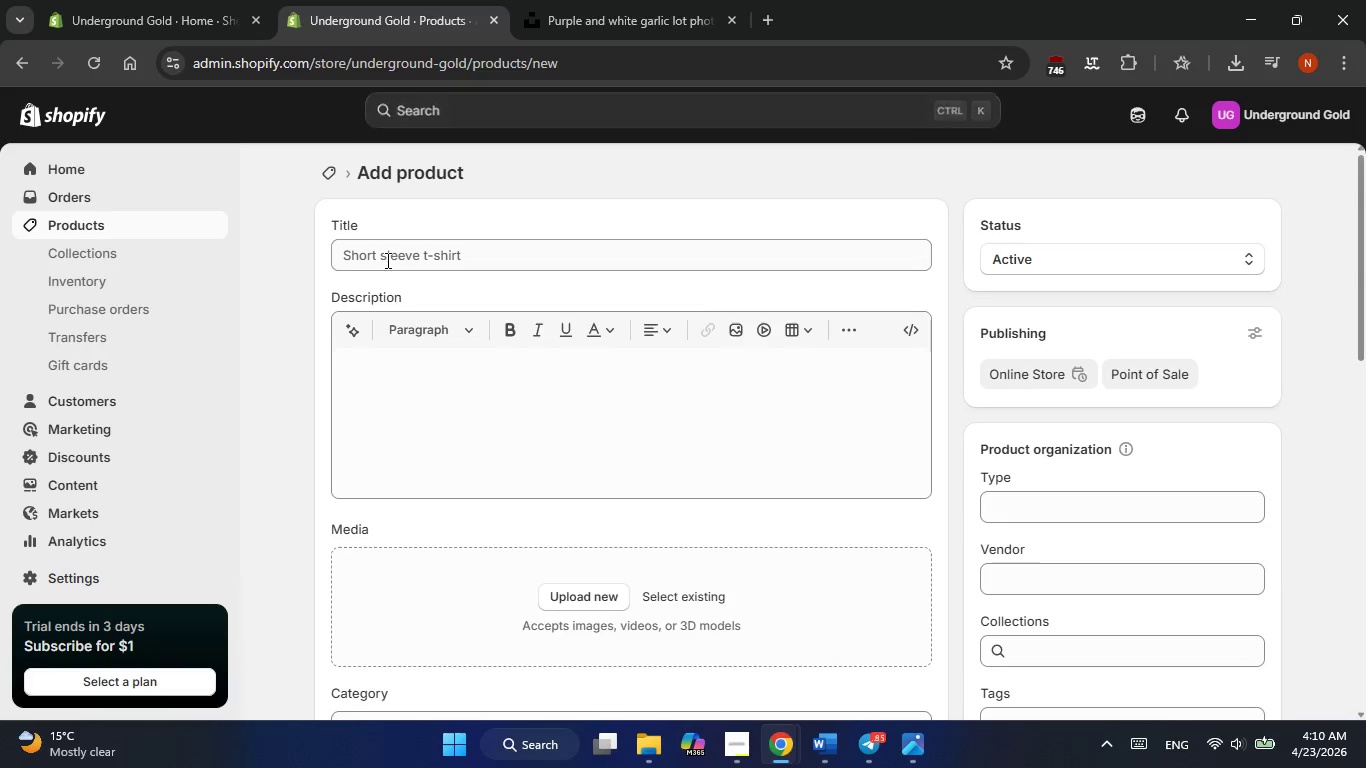 
wait(9.55)
 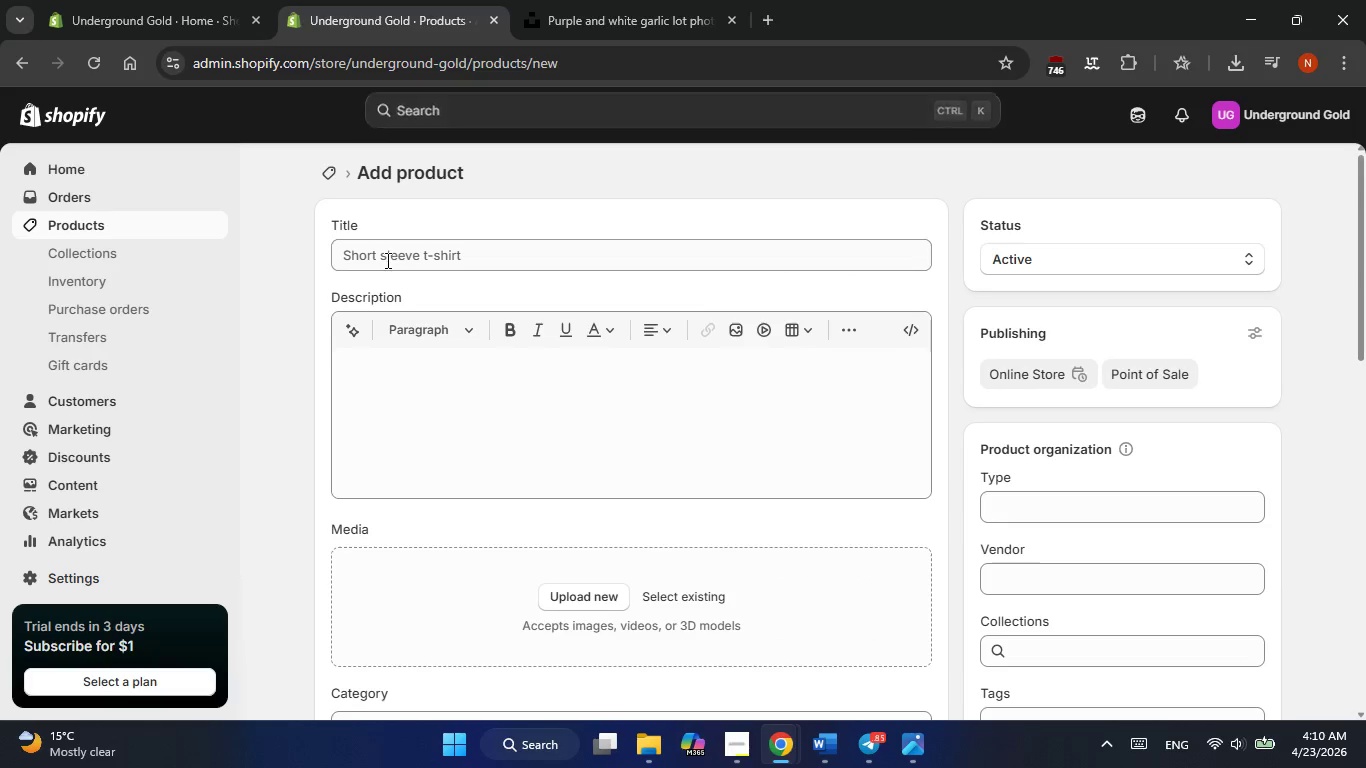 
double_click([406, 263])
 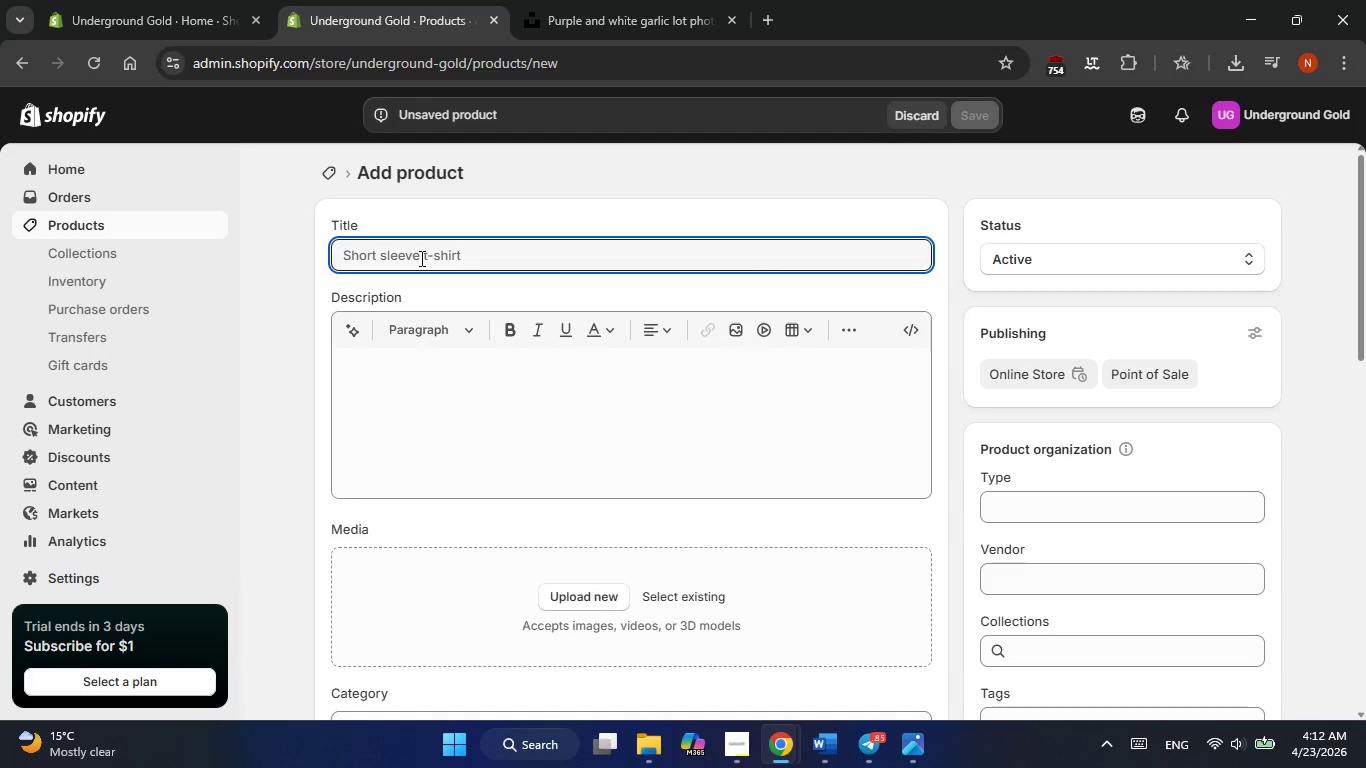 
wait(119.16)
 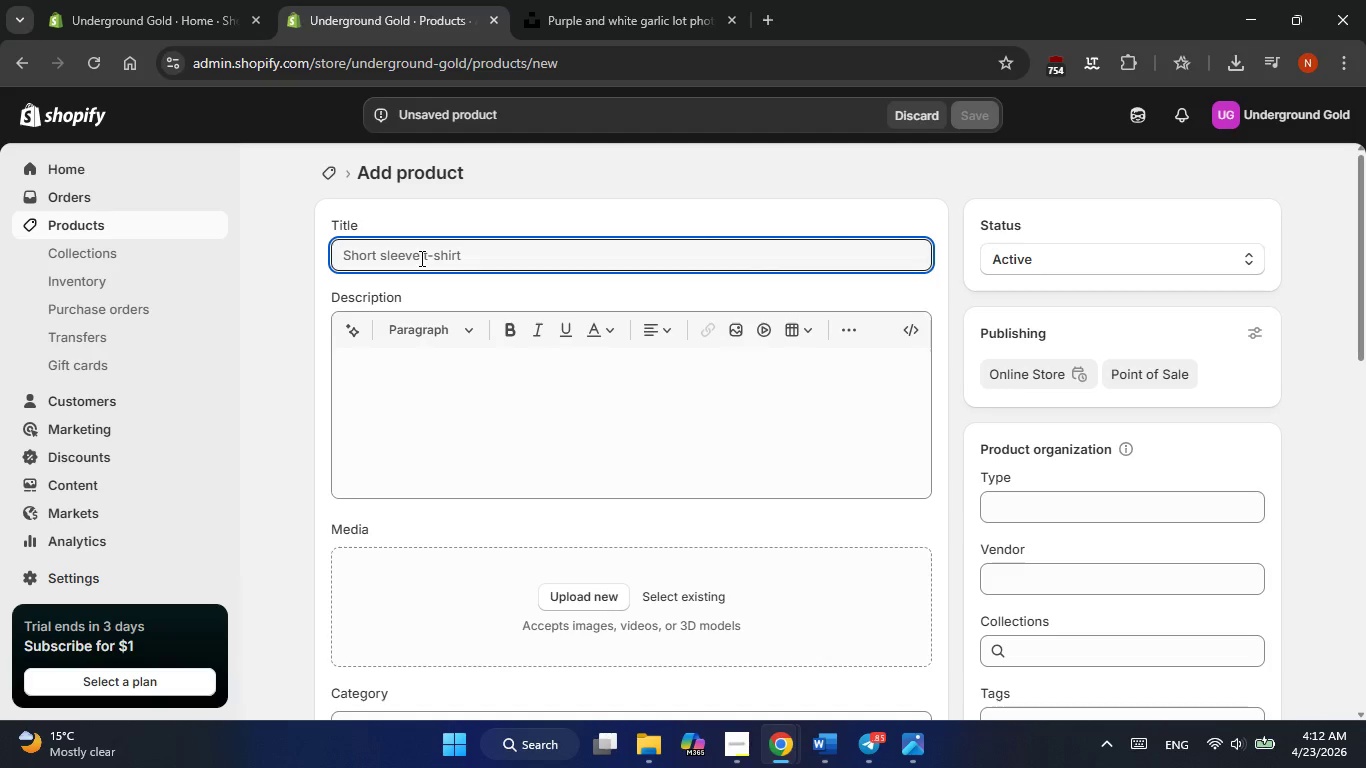 
mouse_move([859, 746])
 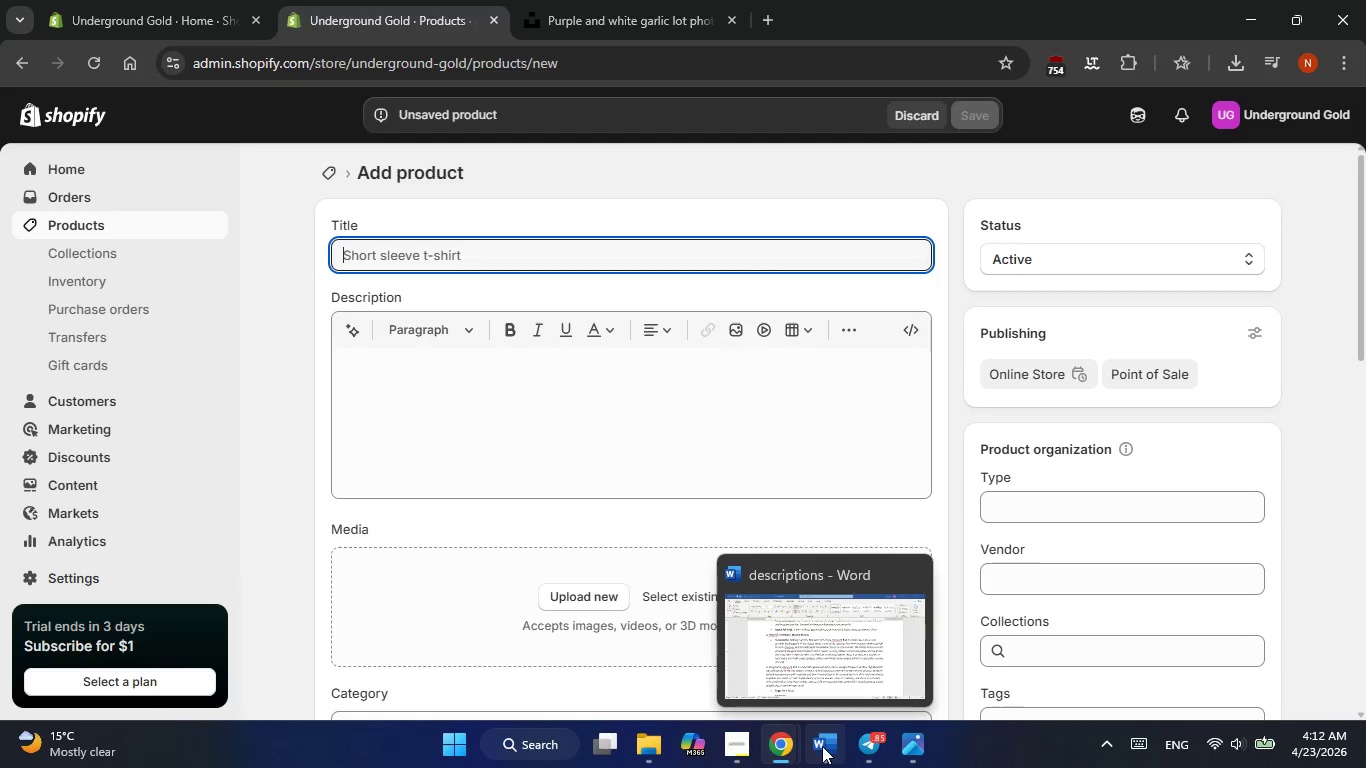 
left_click([822, 746])
 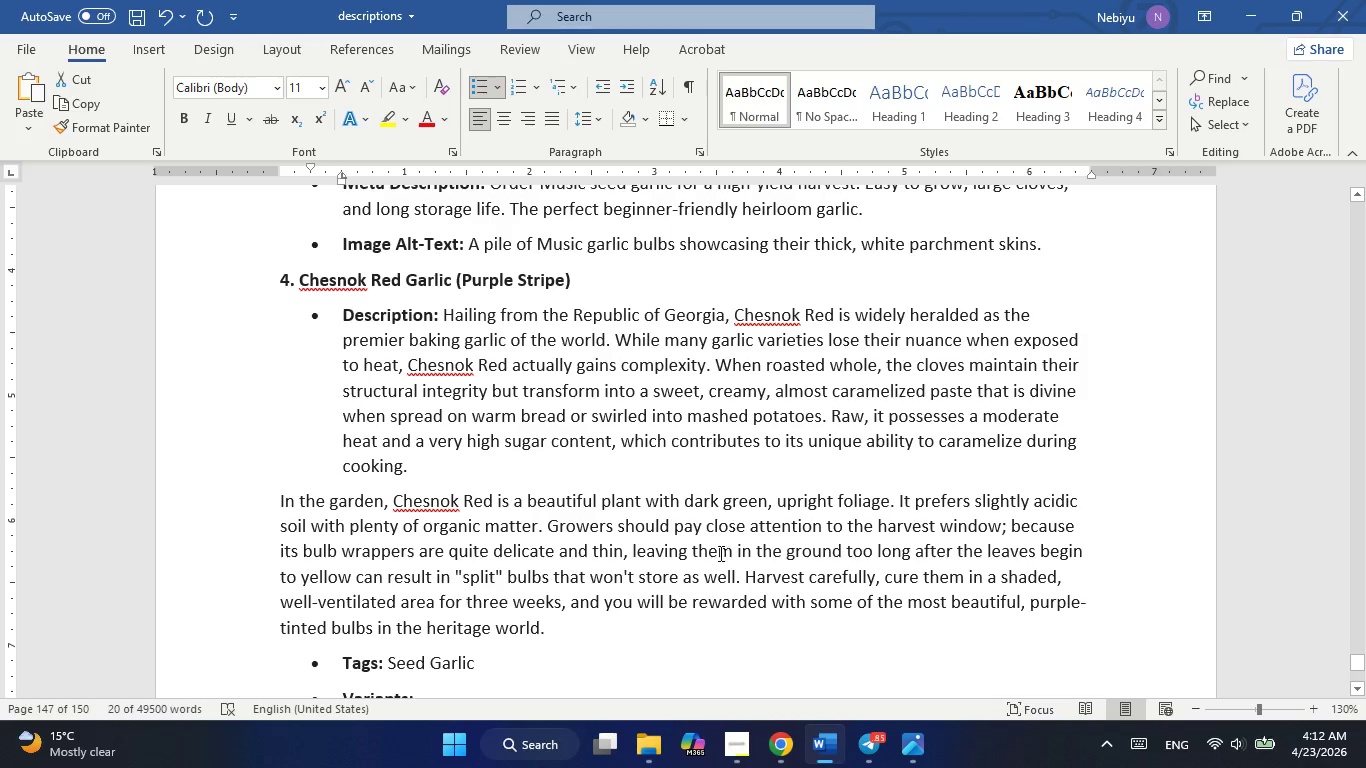 
scroll: coordinate [717, 553], scroll_direction: down, amount: 9.0
 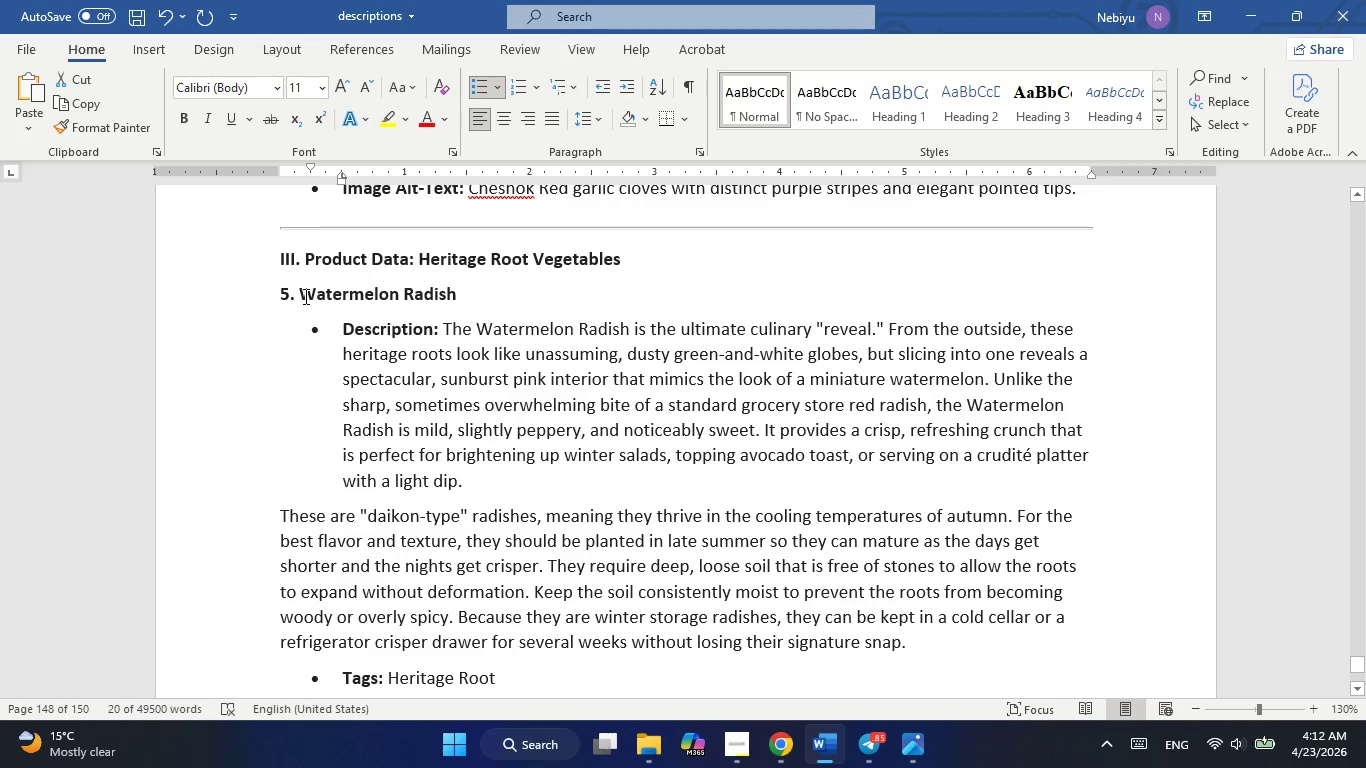 
left_click_drag(start_coordinate=[305, 296], to_coordinate=[447, 299])
 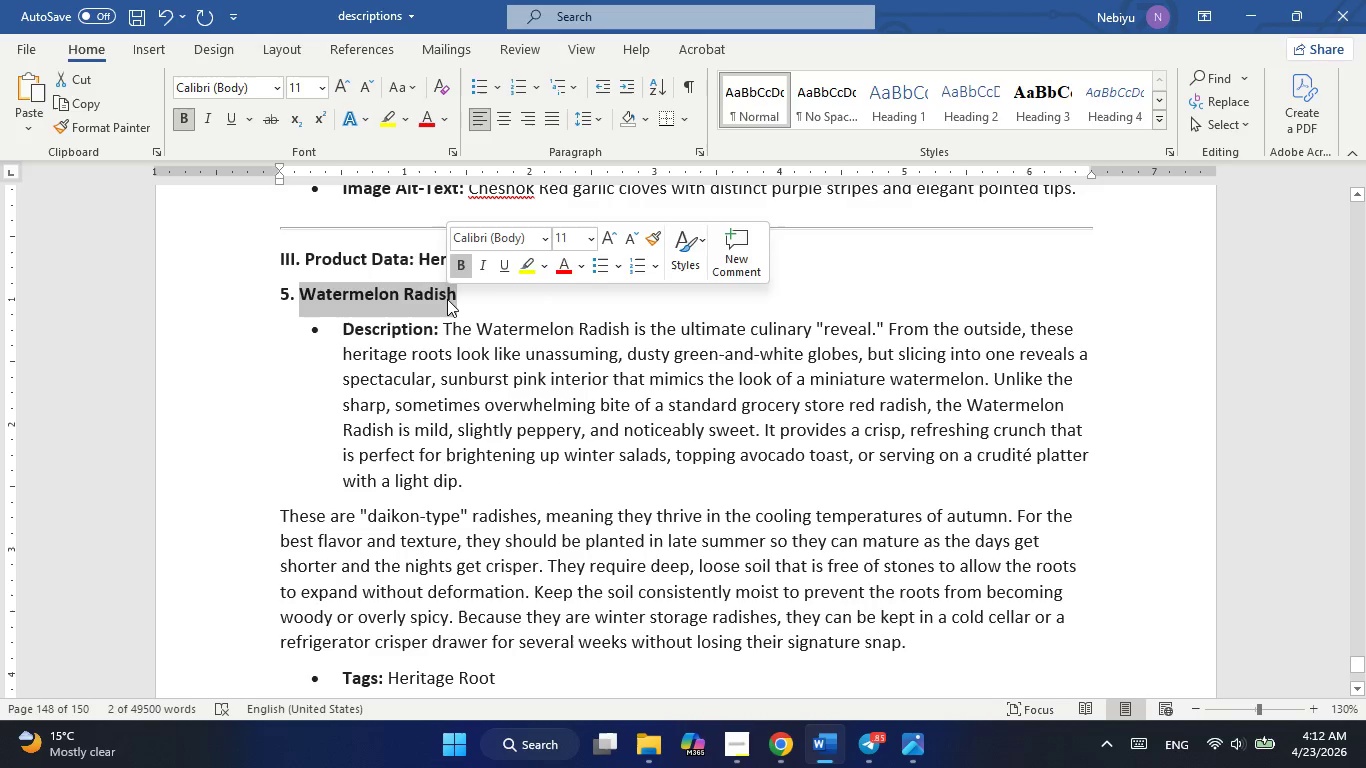 
left_click([447, 299])
 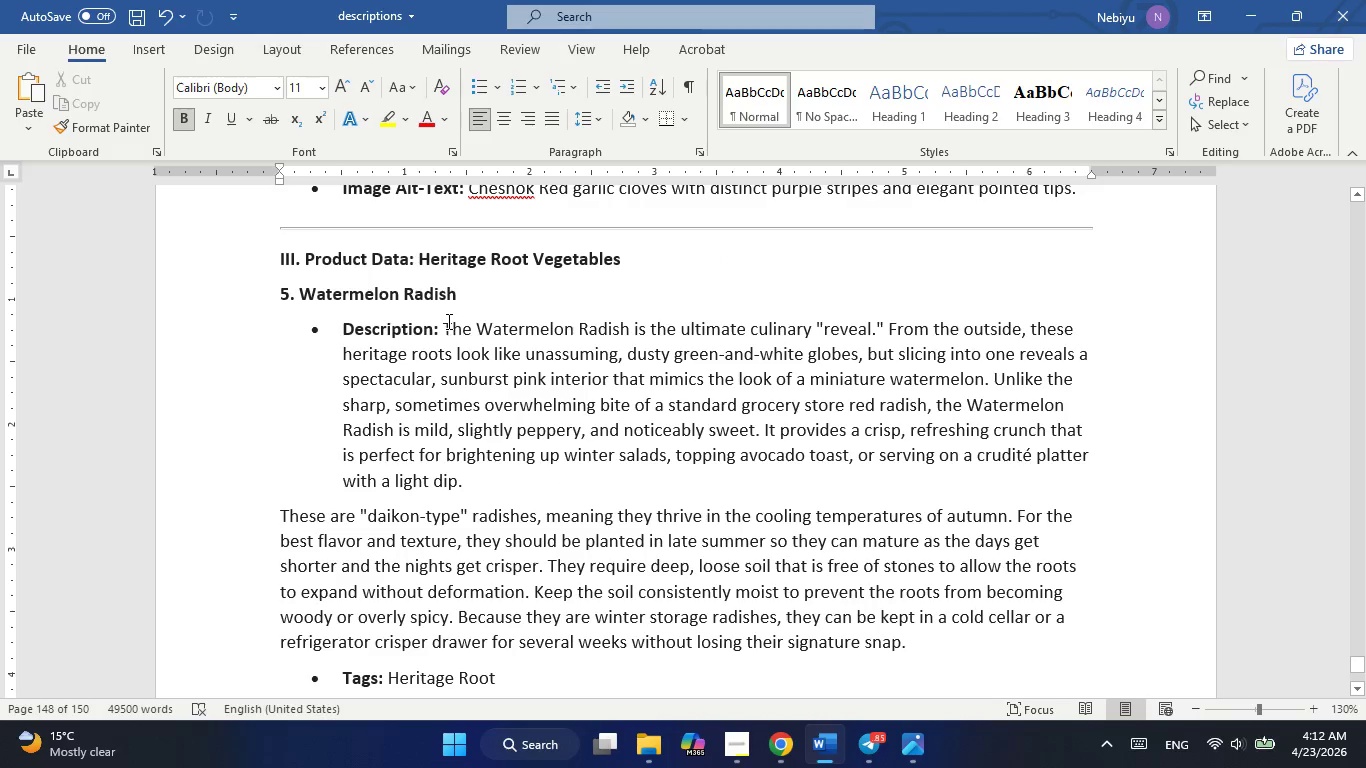 
left_click_drag(start_coordinate=[447, 325], to_coordinate=[907, 637])
 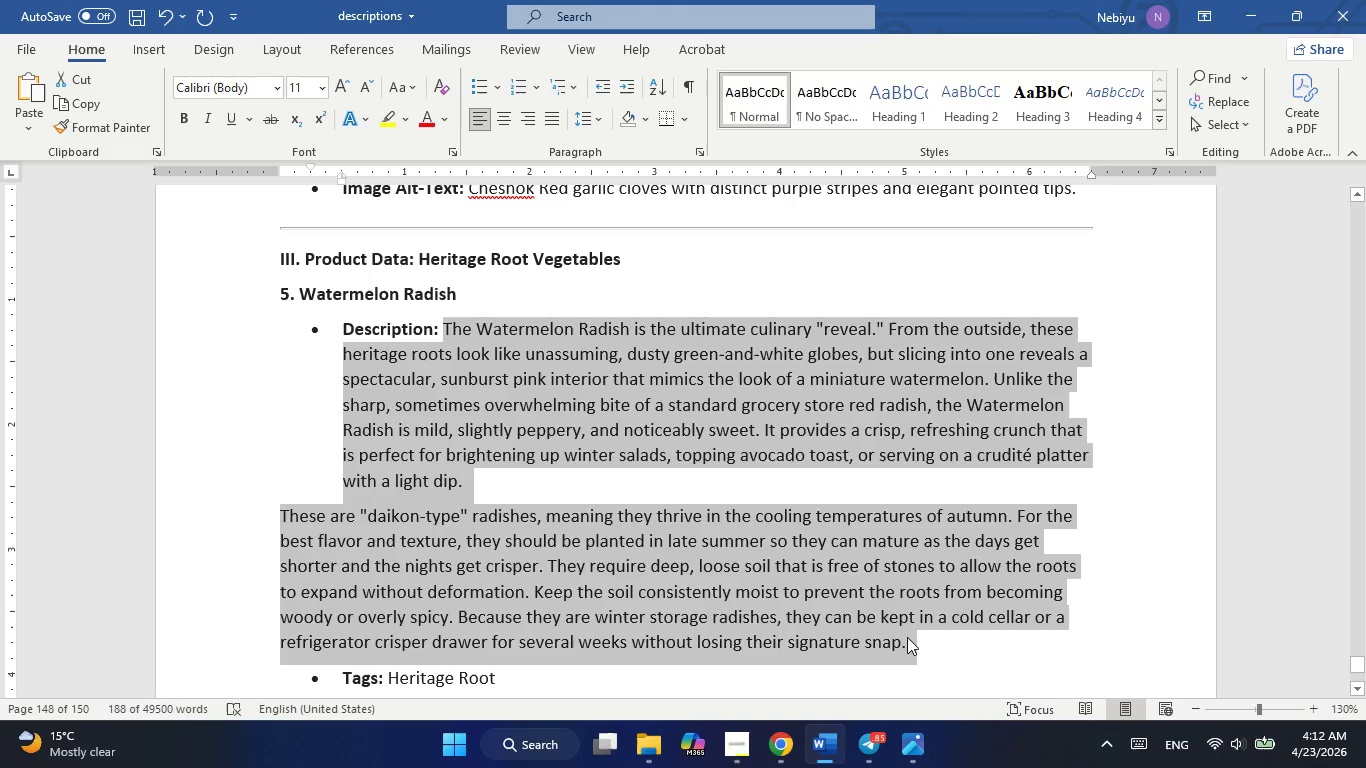 
key(Control+C)
 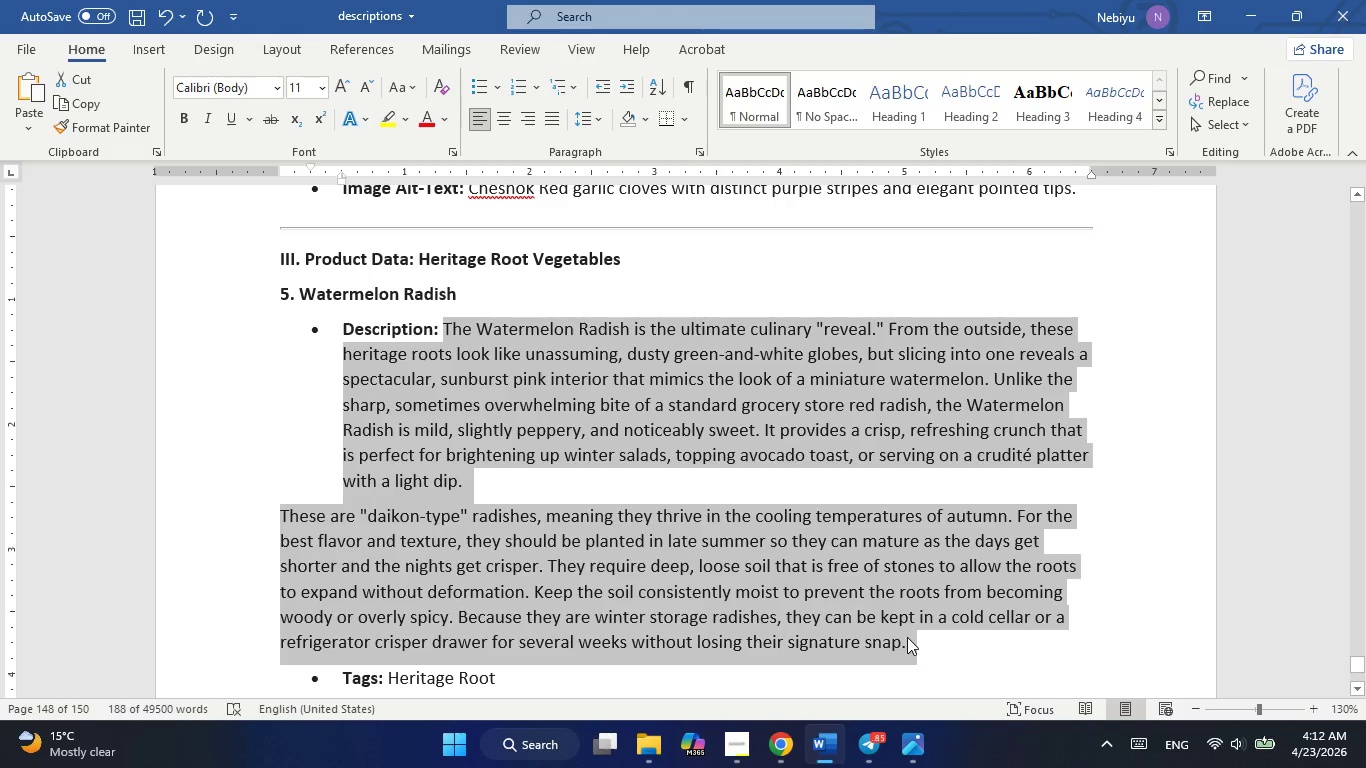 
key(Alt+AltLeft)
 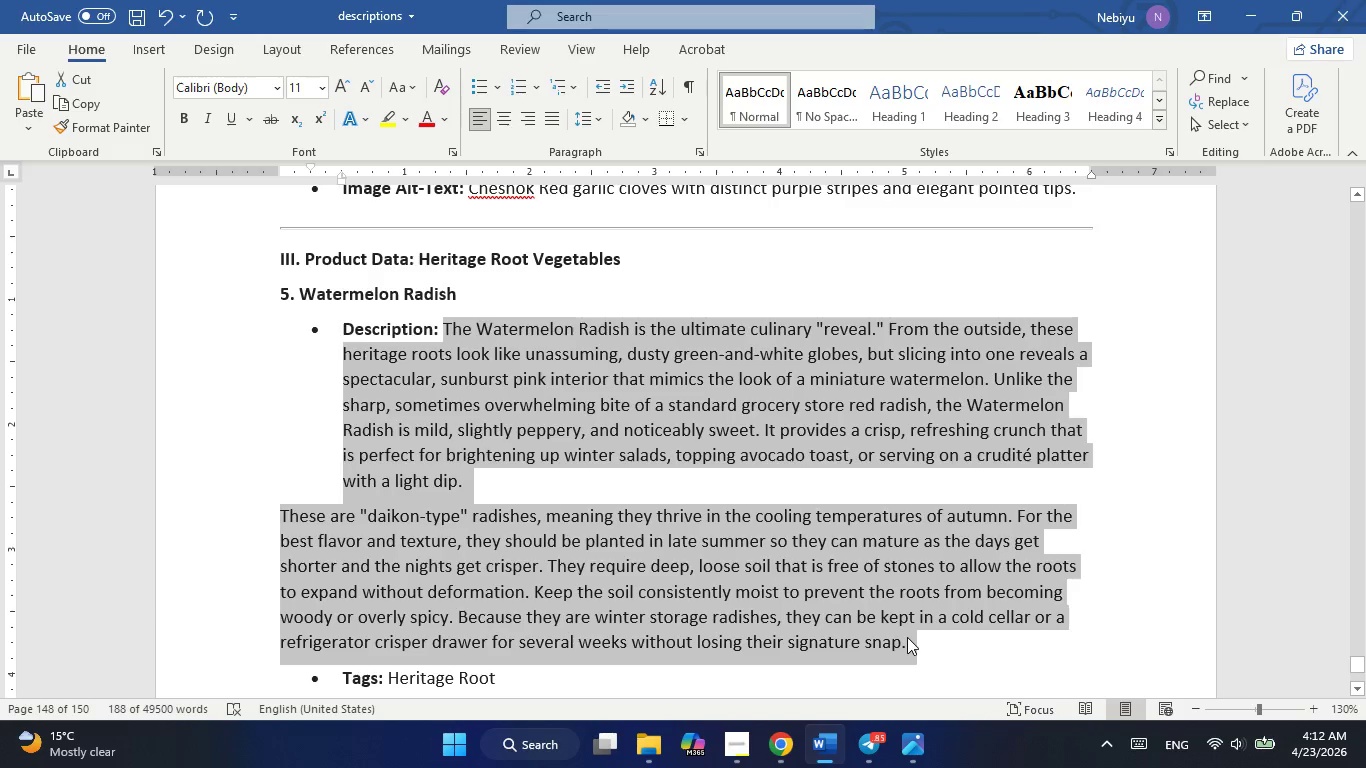 
key(Alt+Tab)
 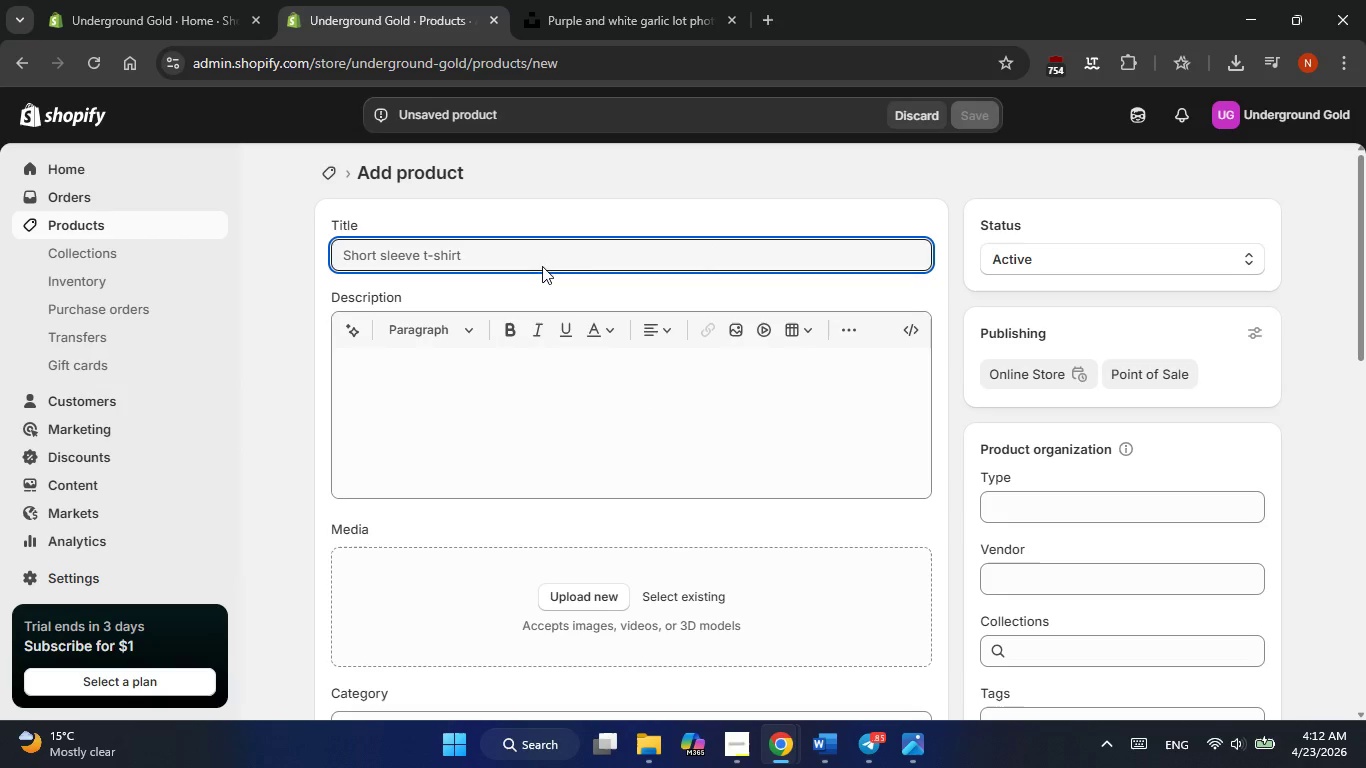 
left_click([532, 259])
 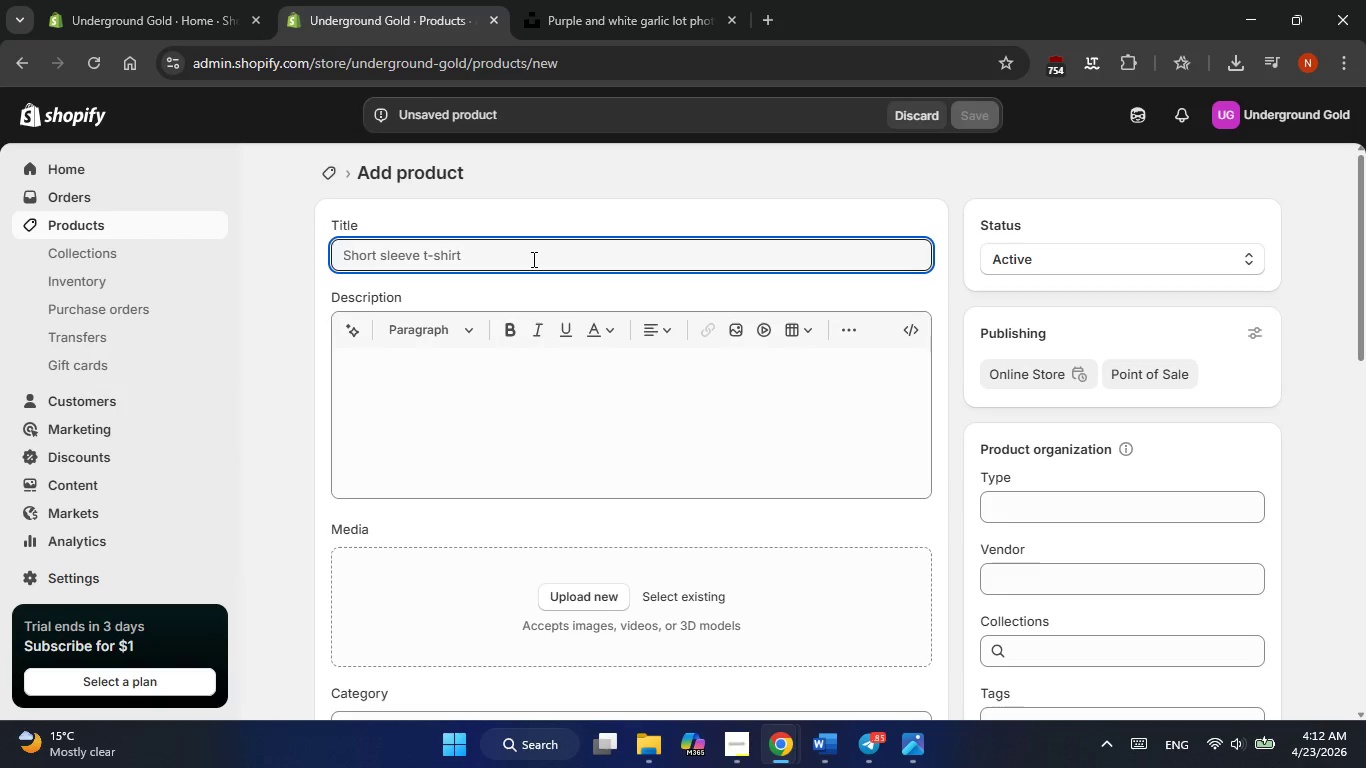 
type(Watermelon Radish)
 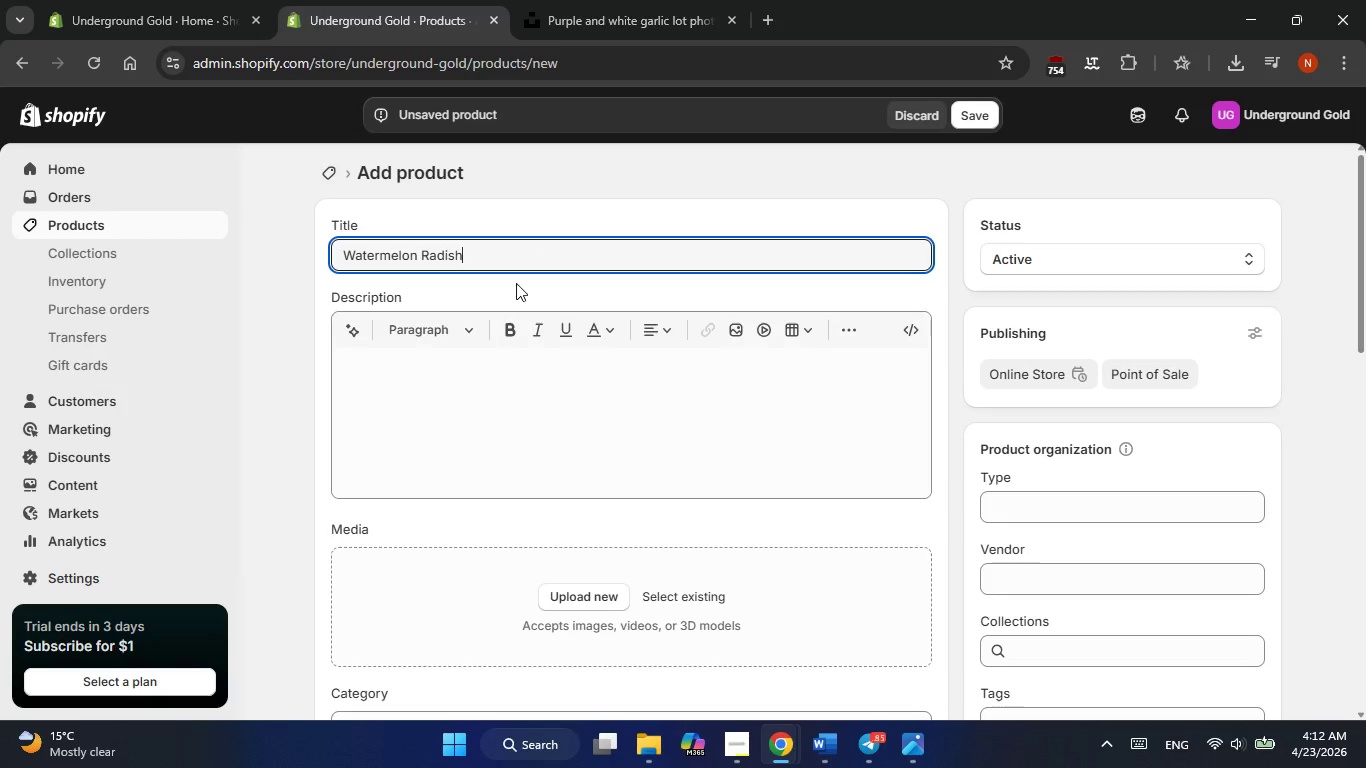 
left_click([449, 396])
 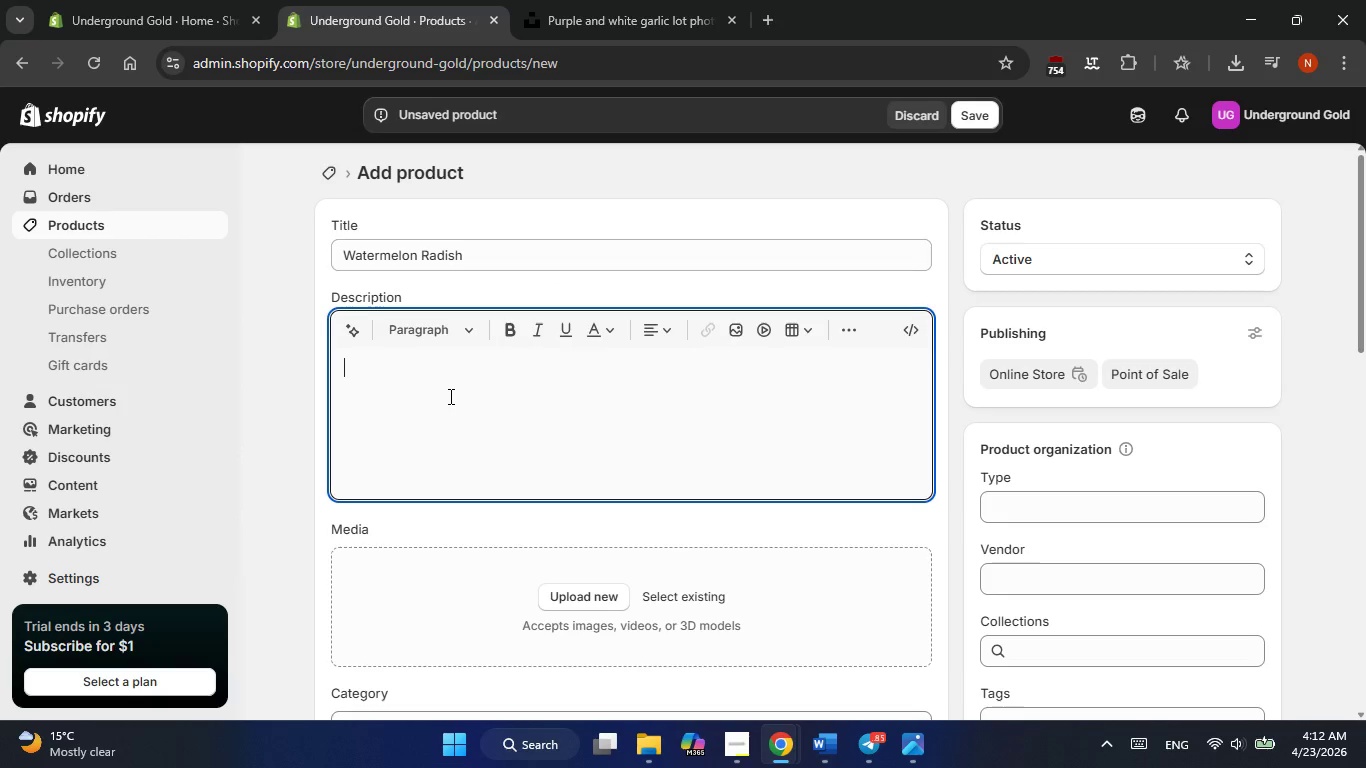 
key(Control+ControlLeft)
 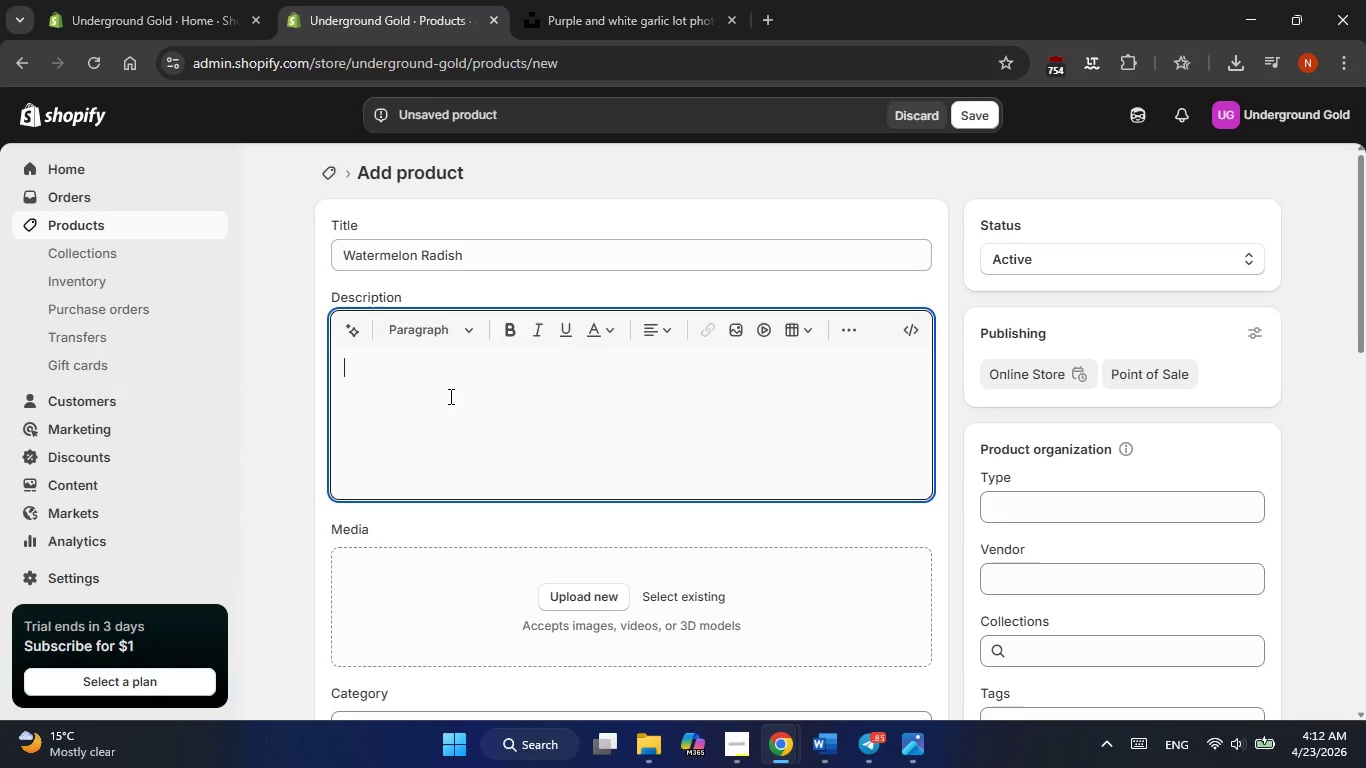 
key(Control+V)
 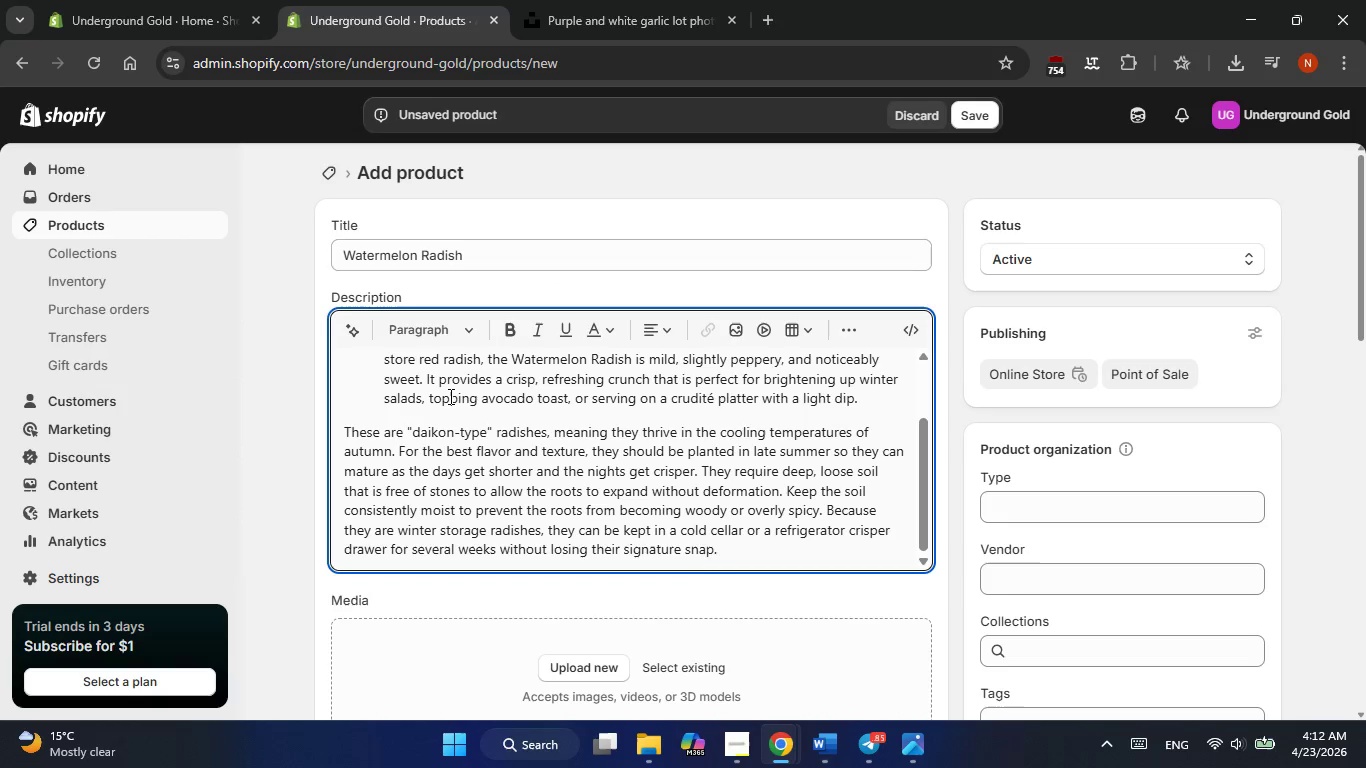 
key(Control+Z)
 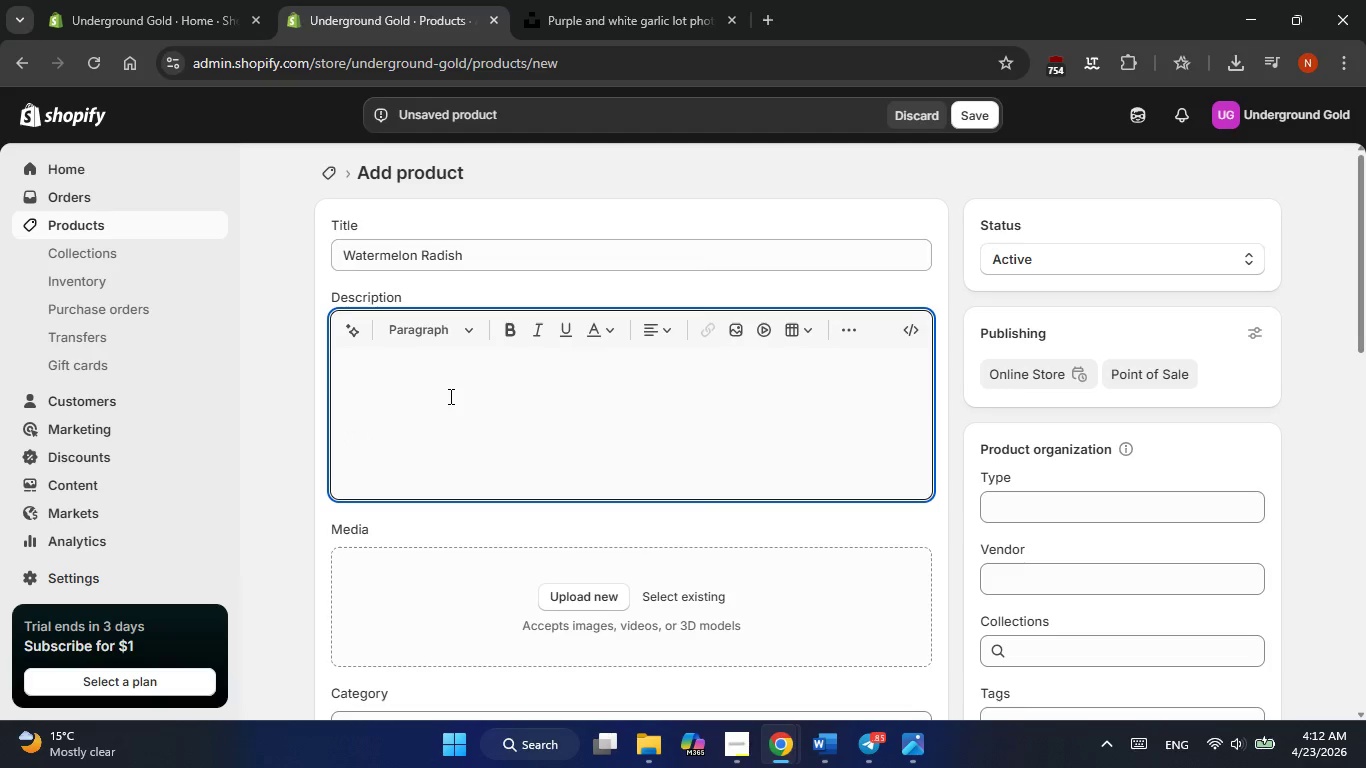 
right_click([449, 396])
 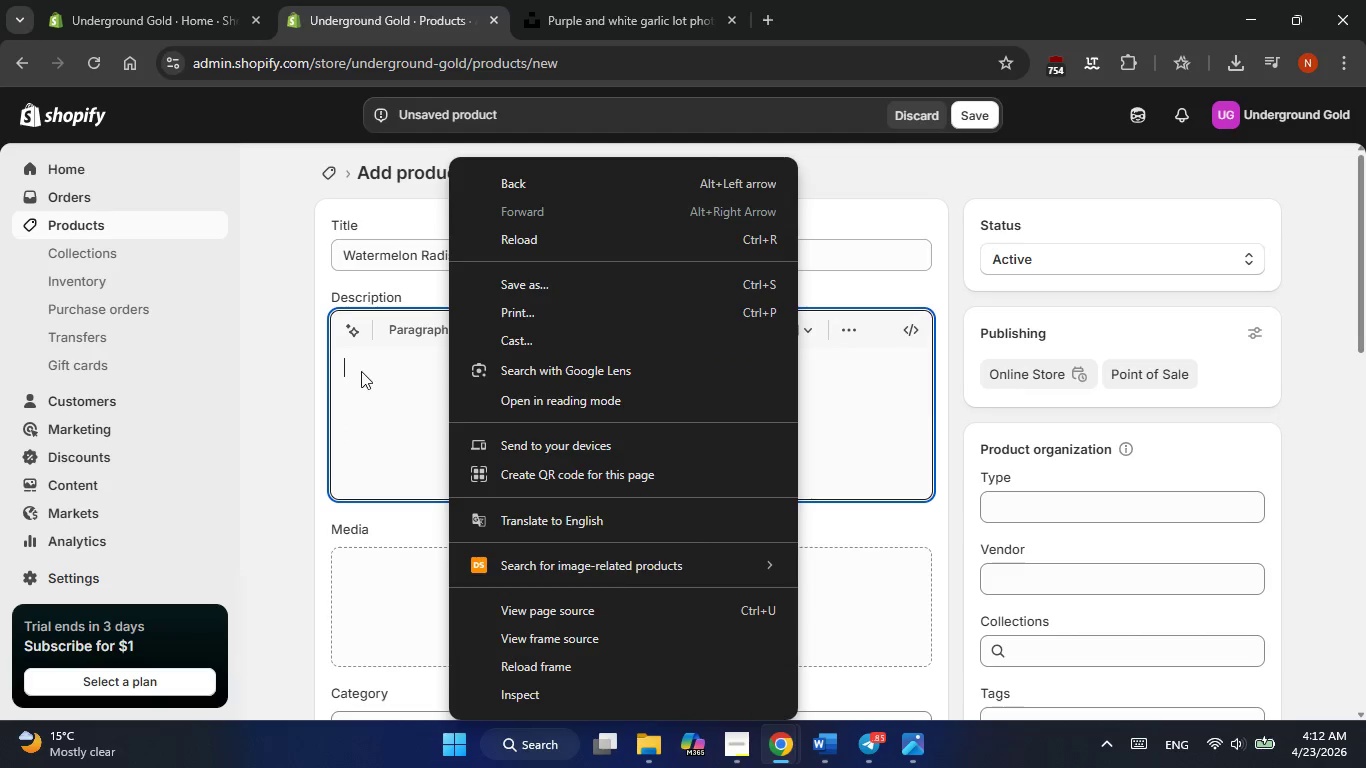 
right_click([352, 364])
 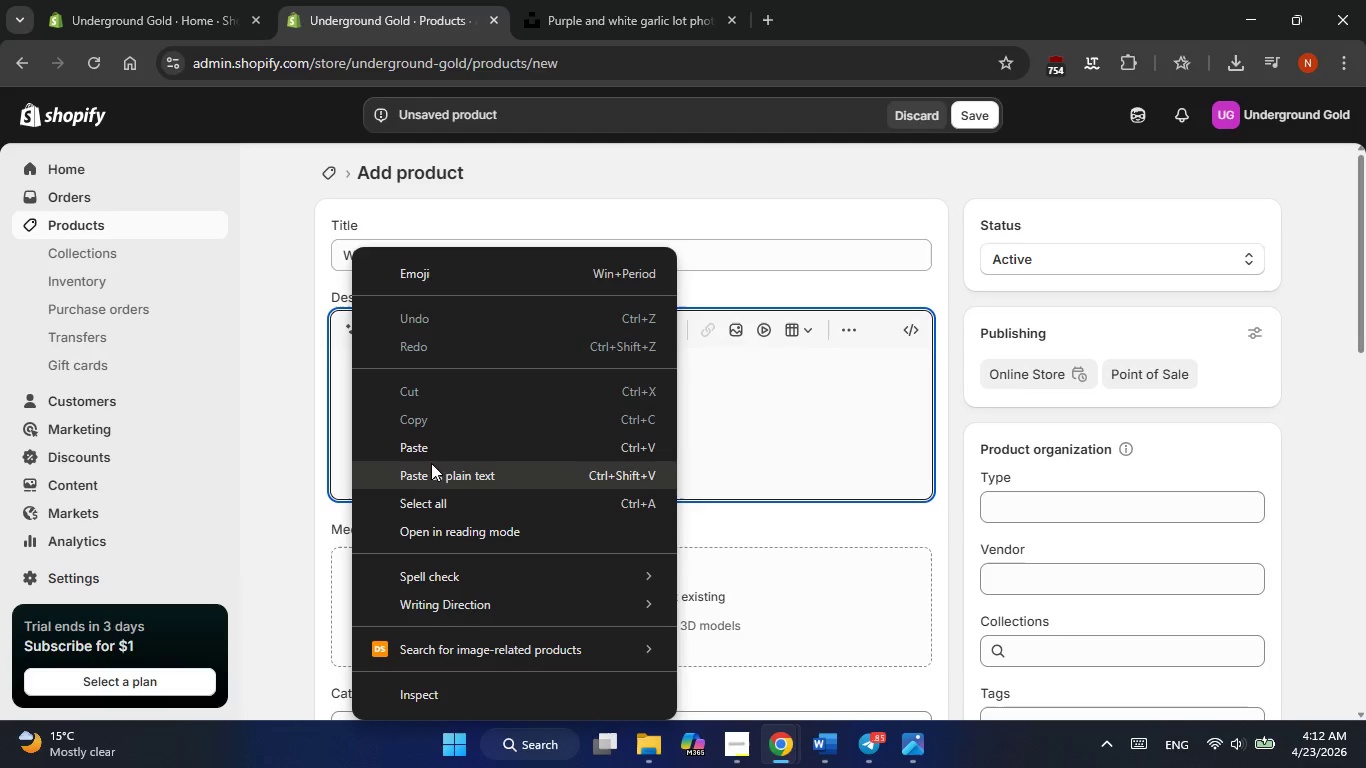 
left_click([431, 477])
 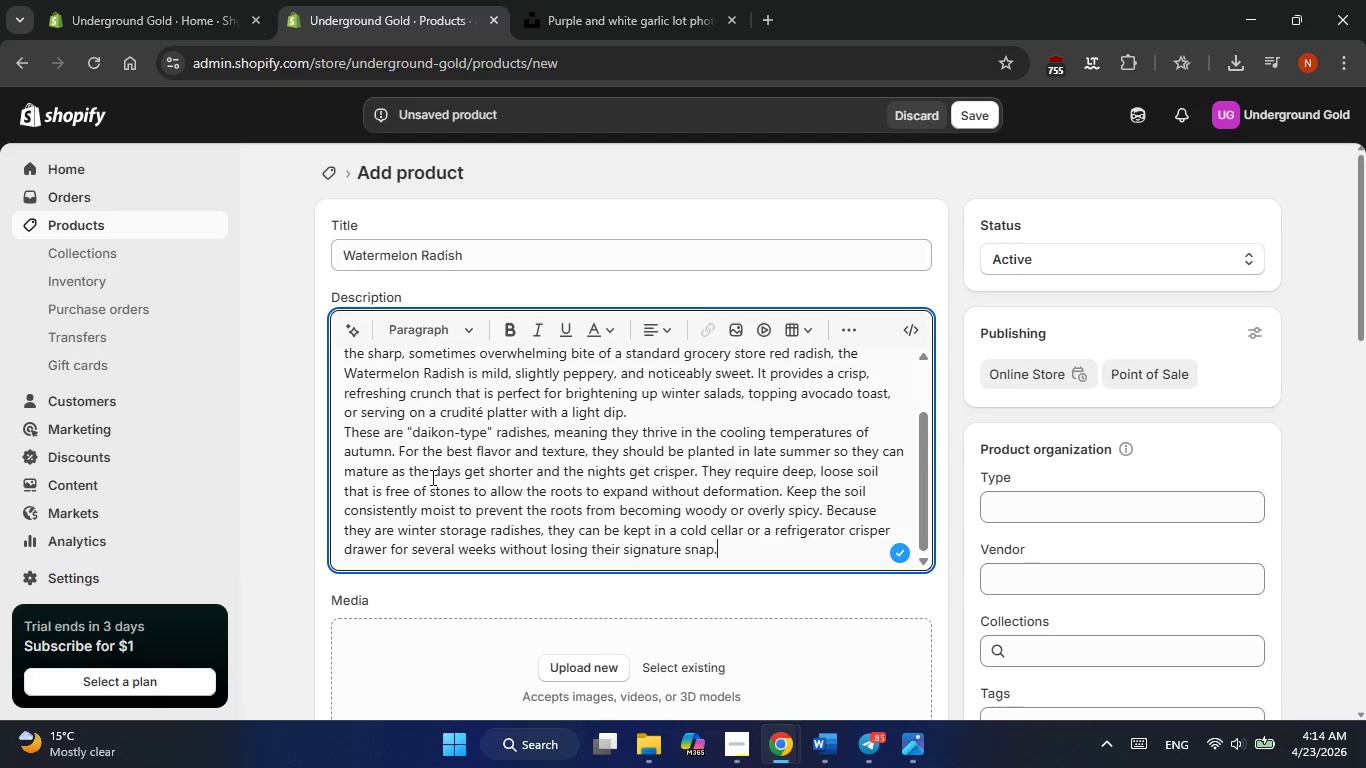 
wait(101.89)
 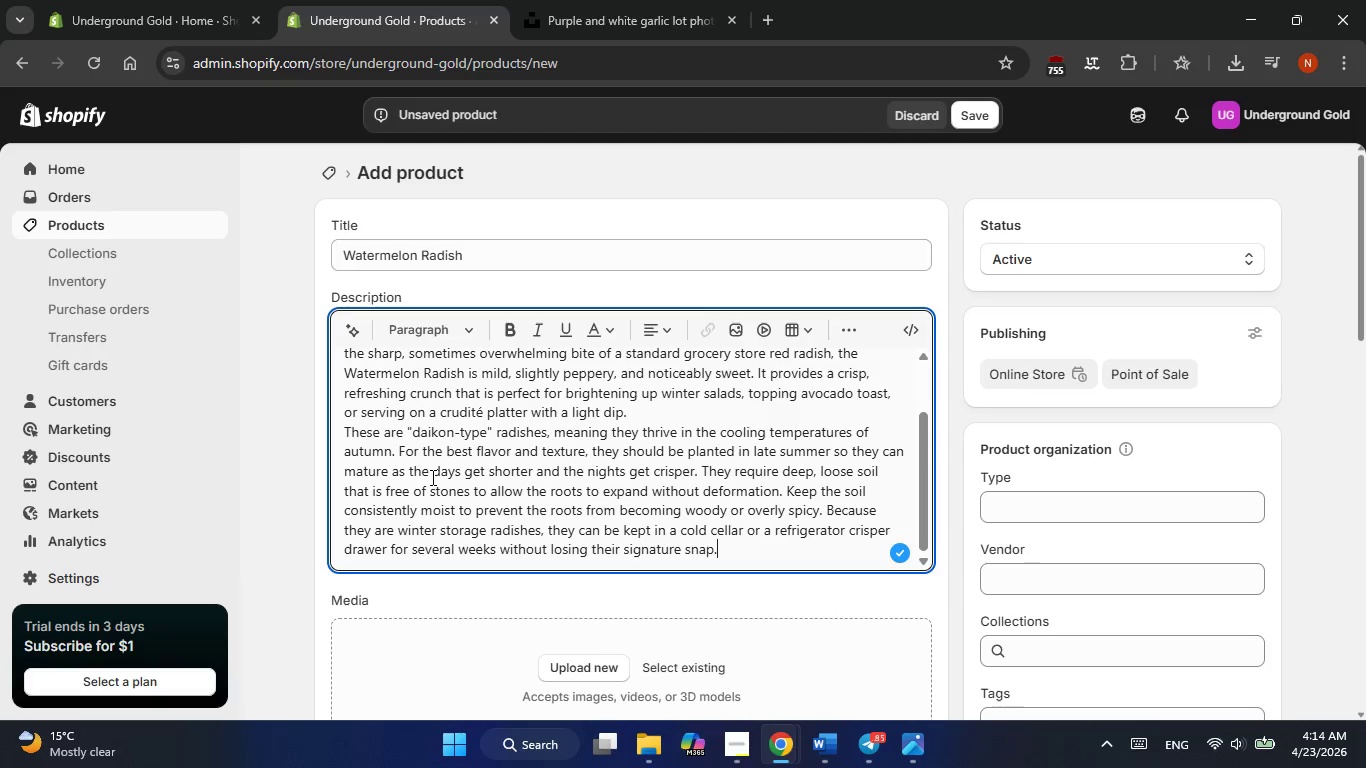 
left_click([641, 300])
 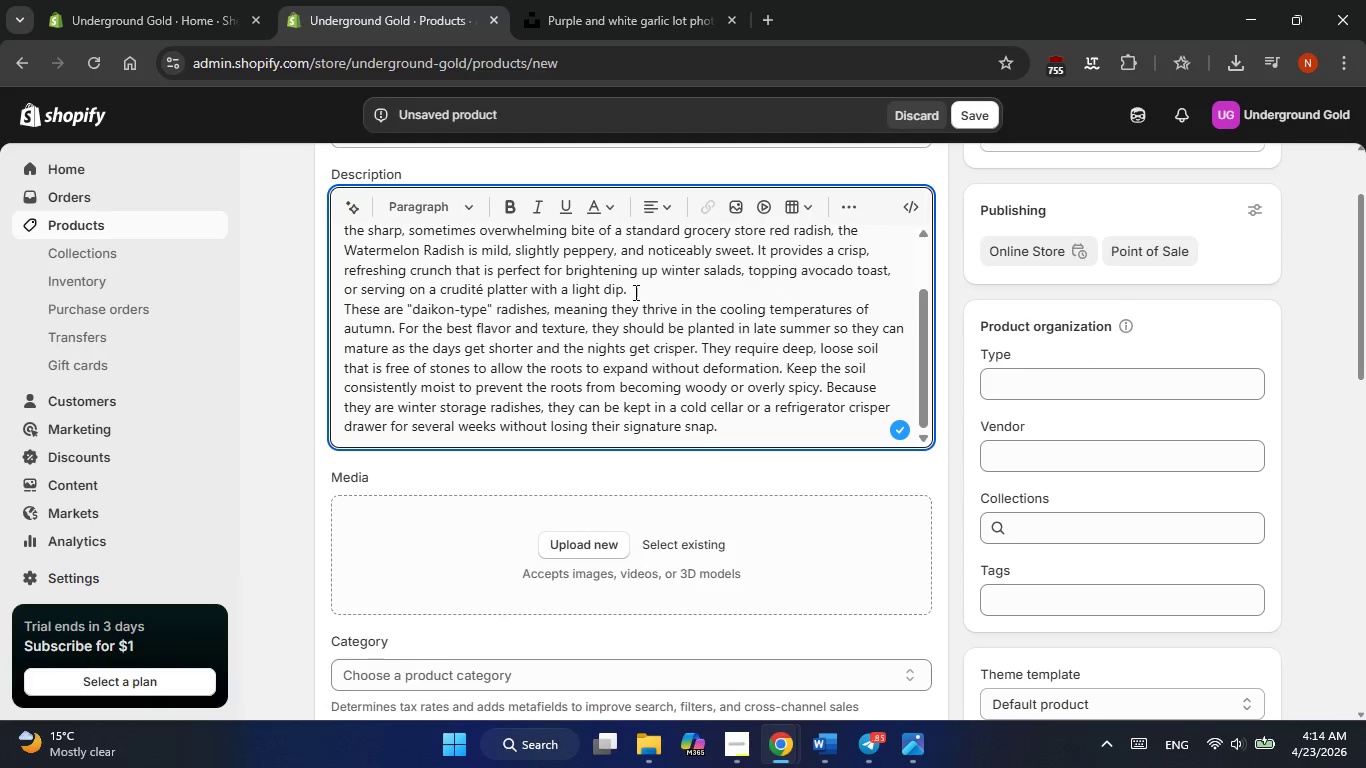 
left_click([634, 292])
 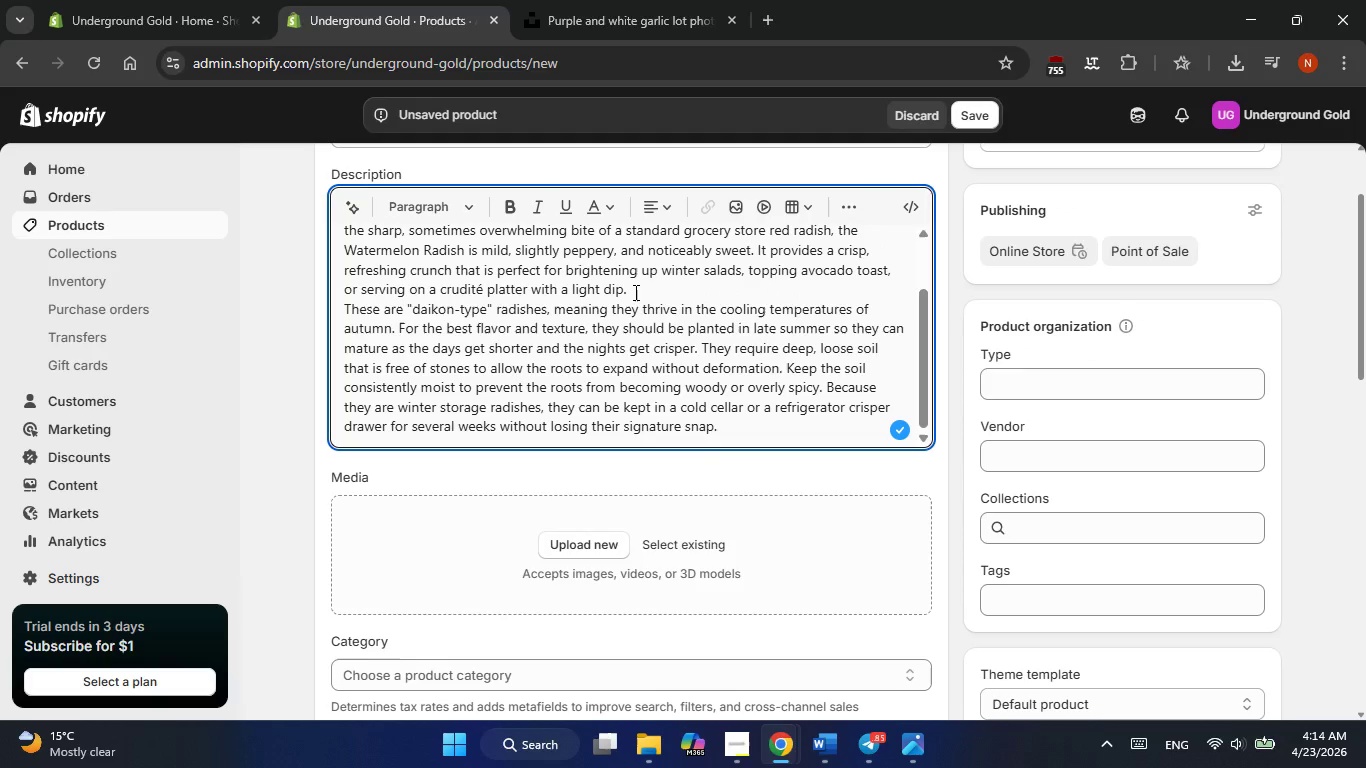 
key(Enter)
 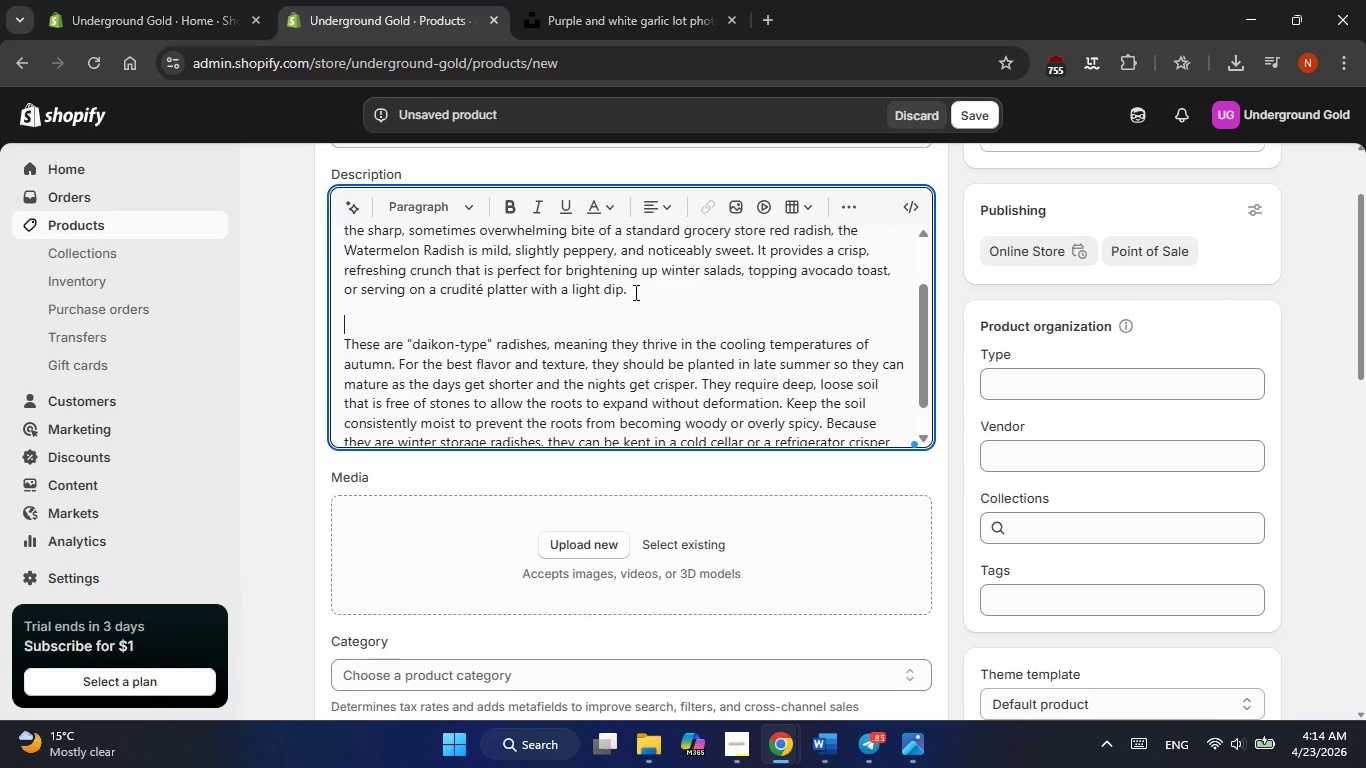 
wait(21.23)
 